 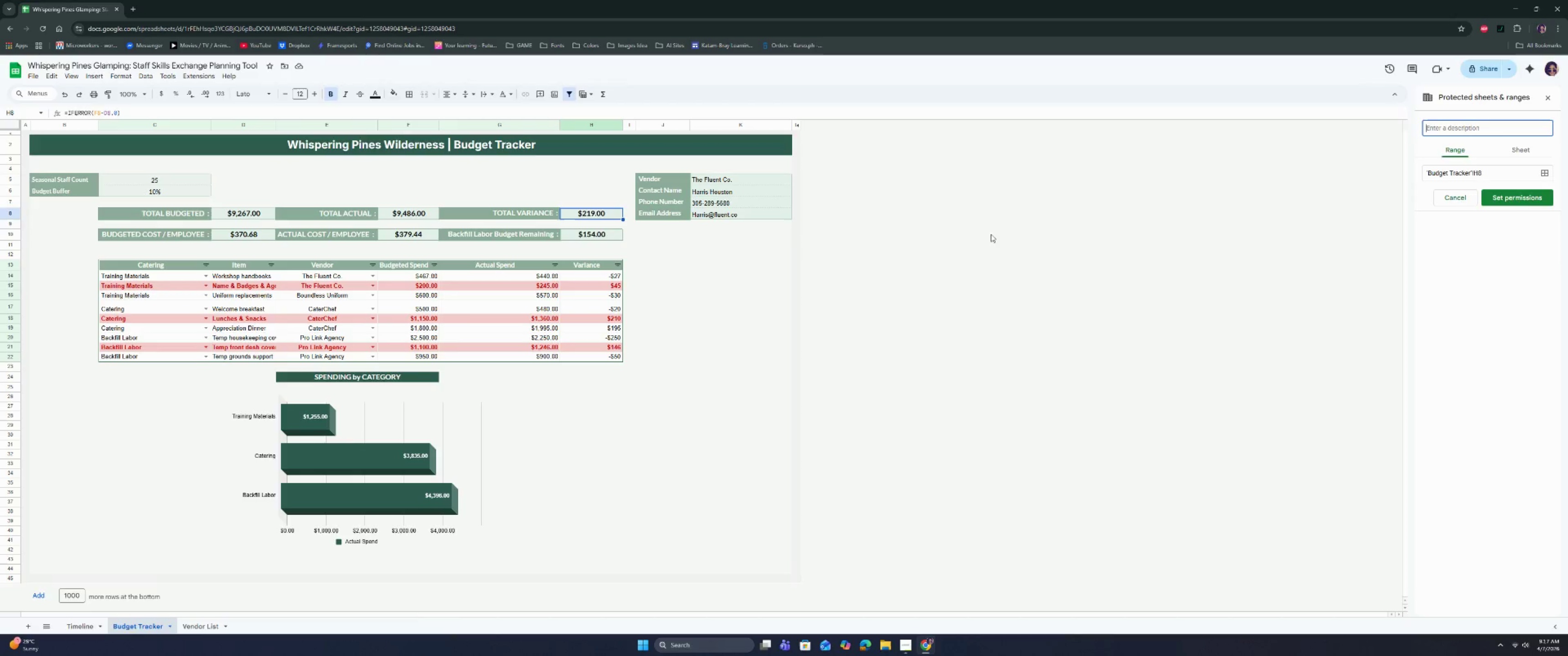 
left_click([1524, 192])
 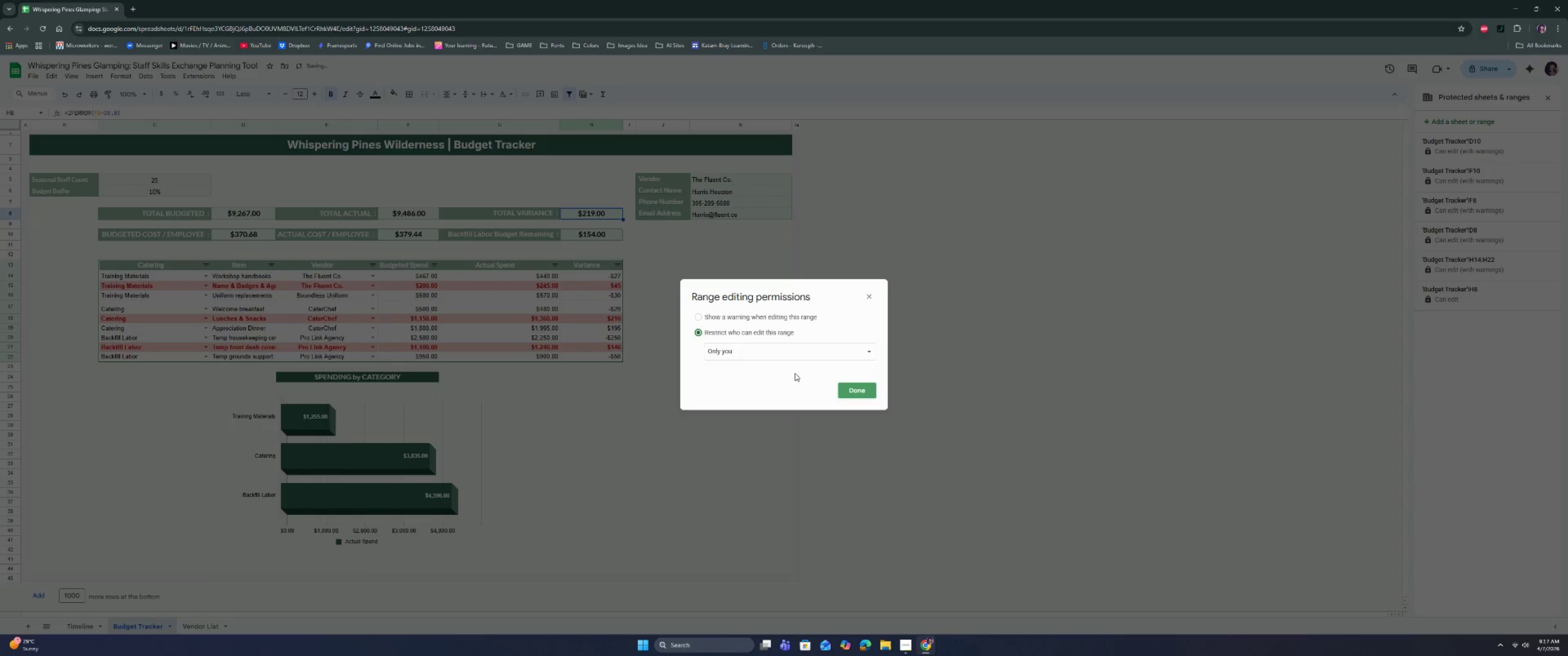 
left_click([775, 318])
 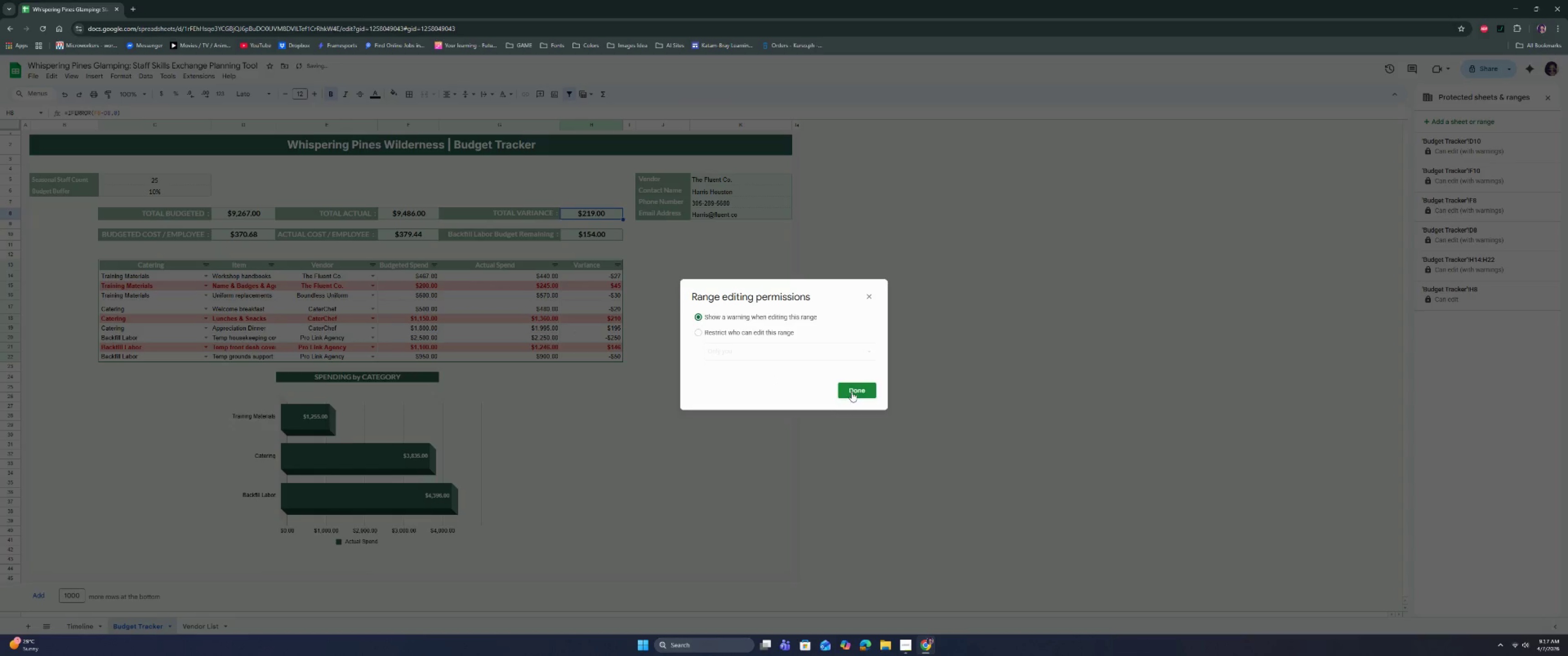 
left_click([857, 390])
 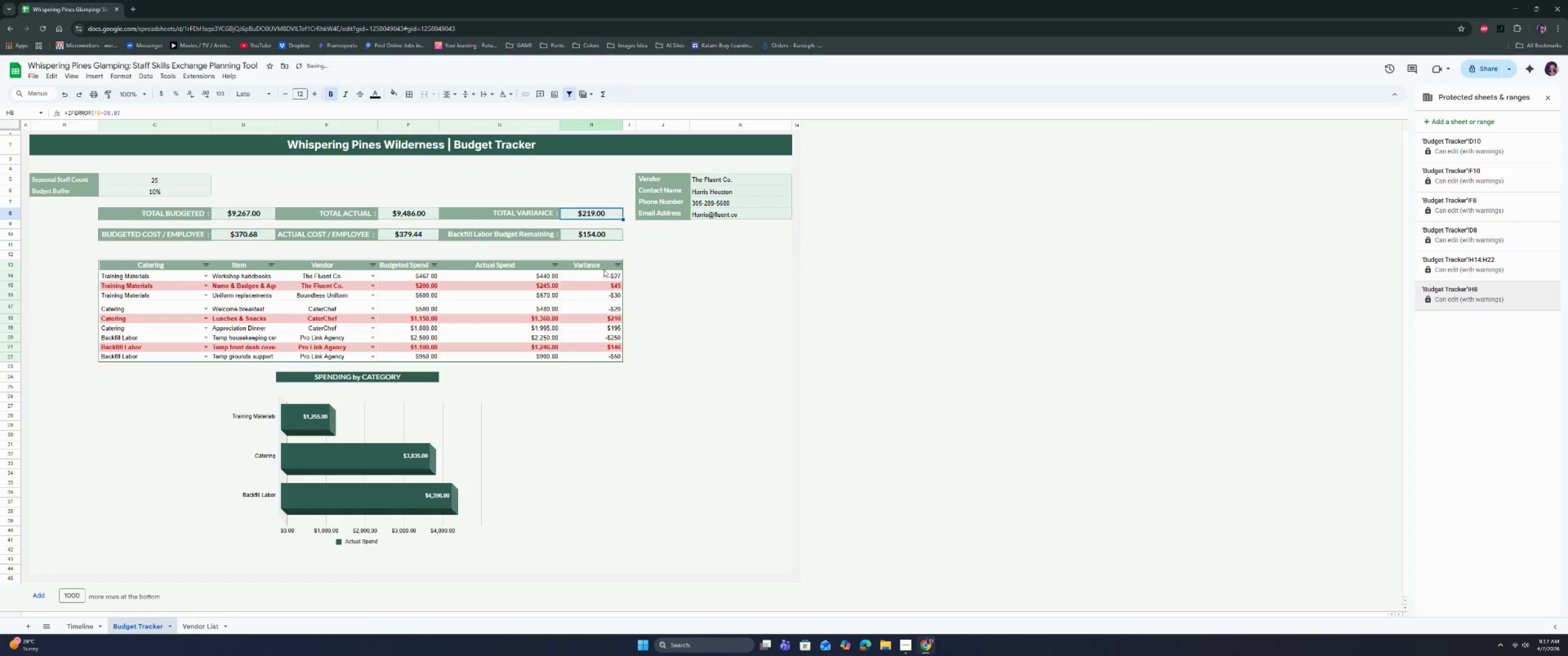 
left_click([581, 235])
 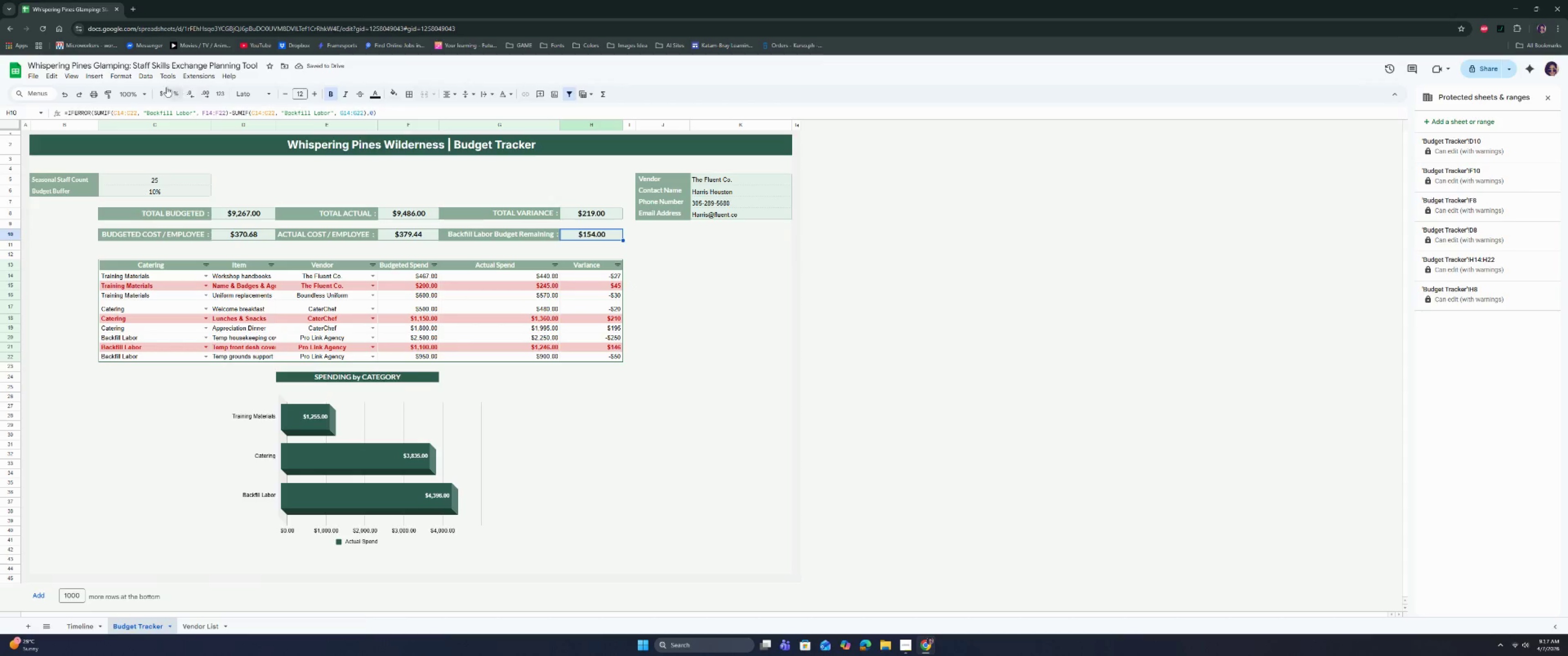 
left_click([144, 78])
 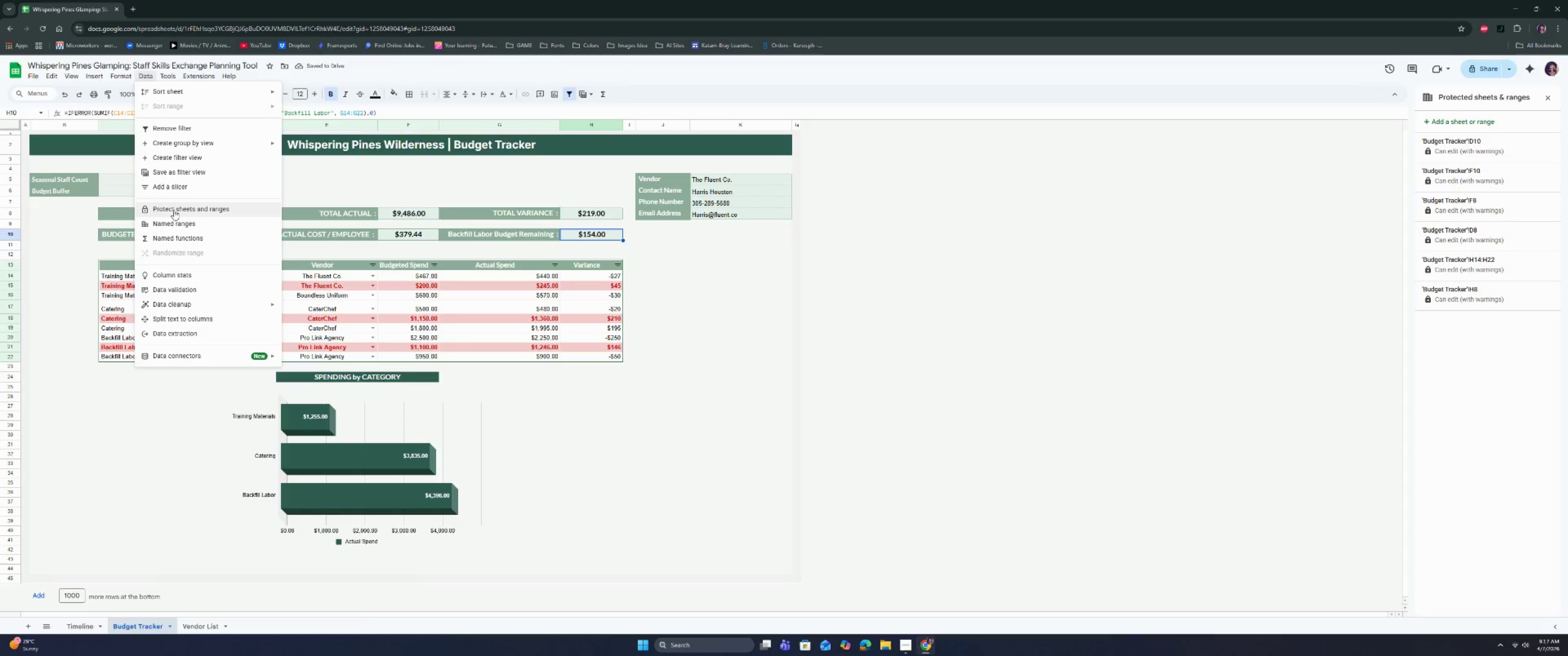 
left_click([174, 210])
 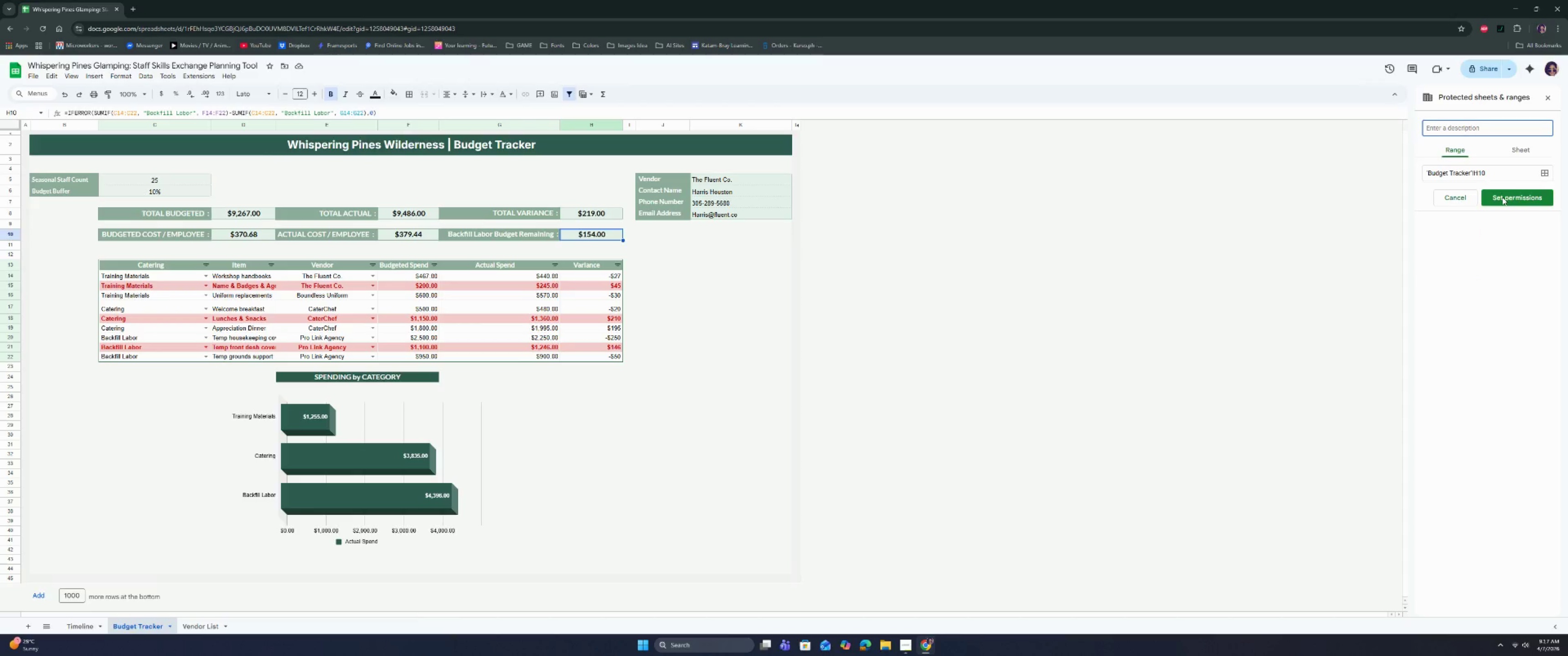 
wait(6.62)
 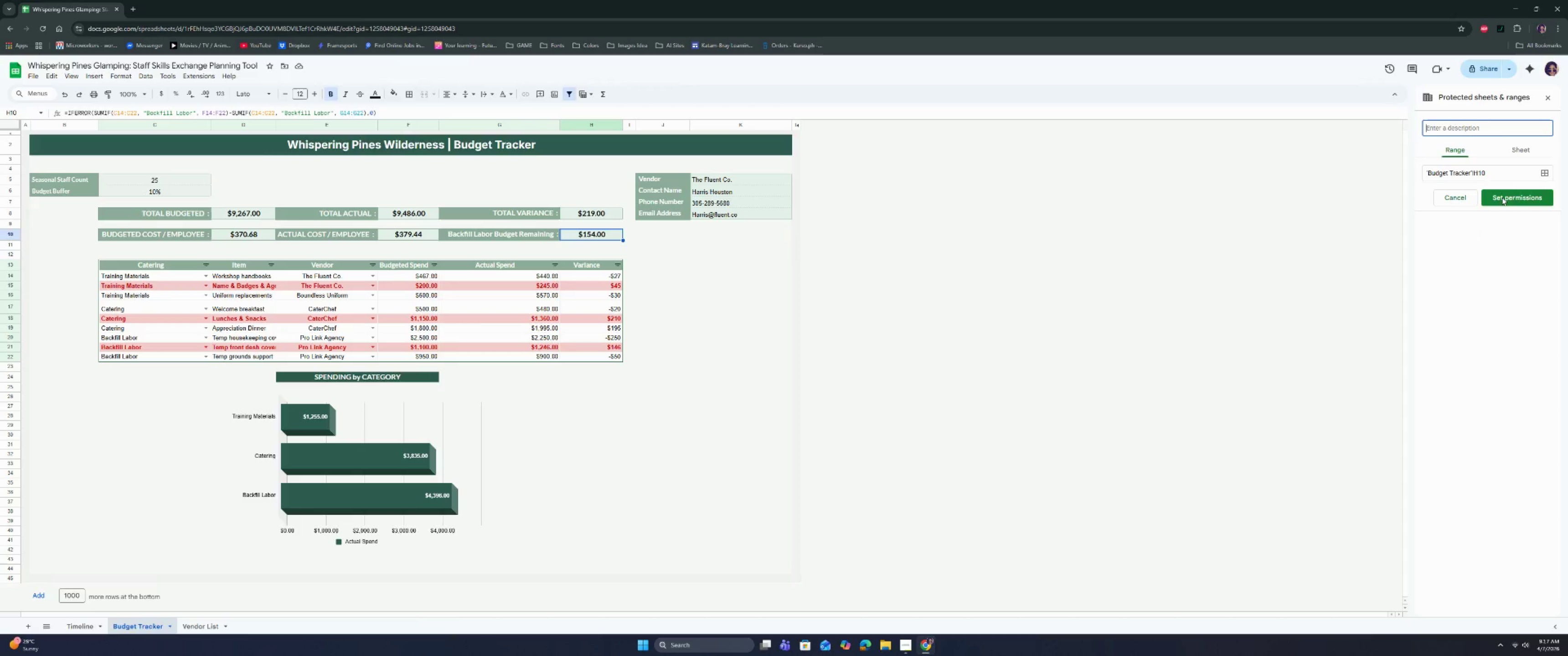 
left_click([1502, 197])
 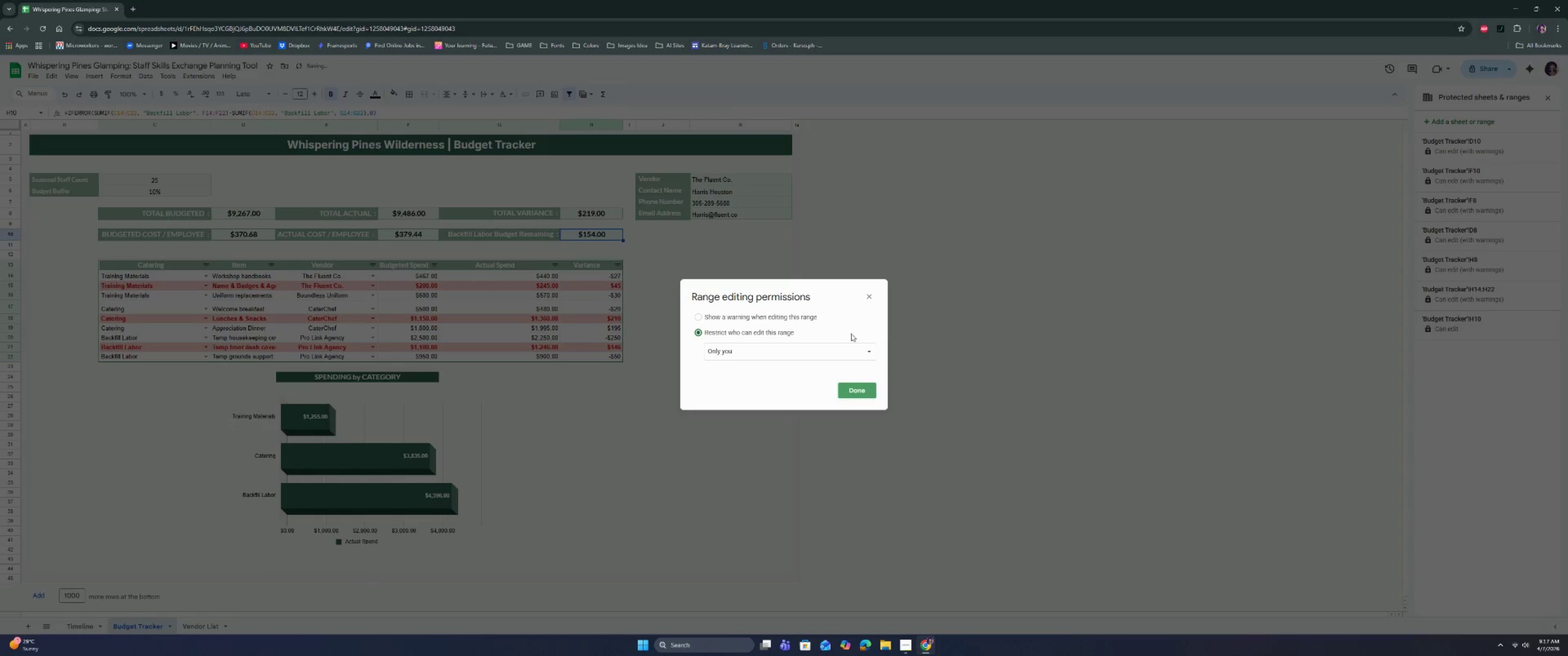 
left_click([799, 316])
 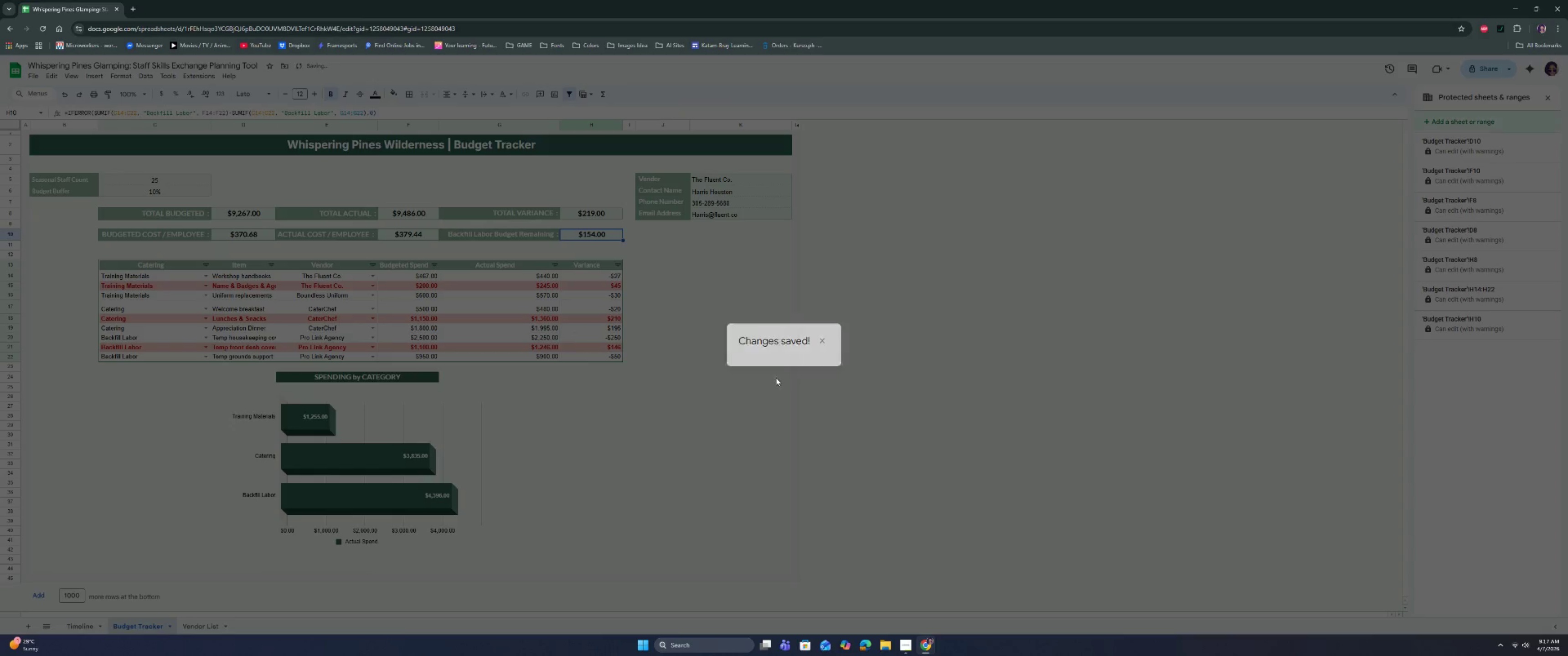 
left_click([714, 376])
 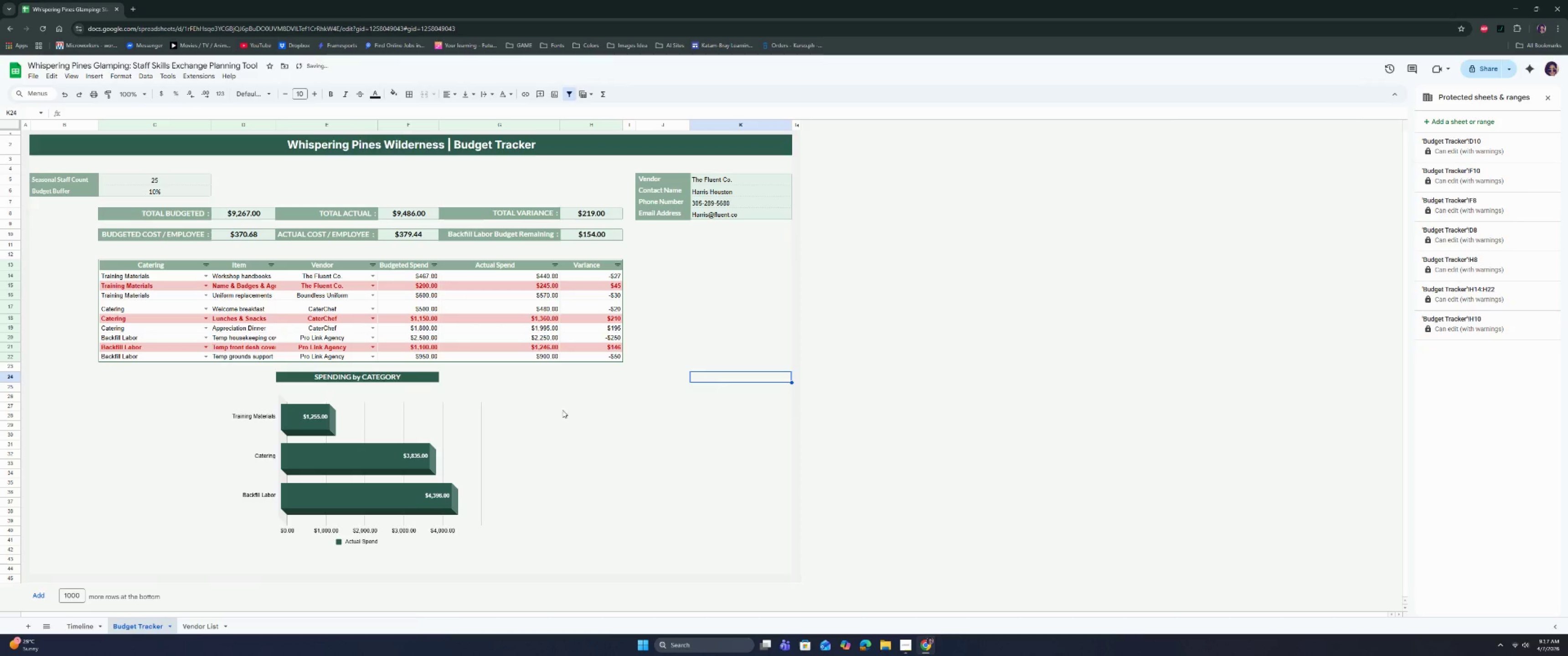 
left_click([461, 441])
 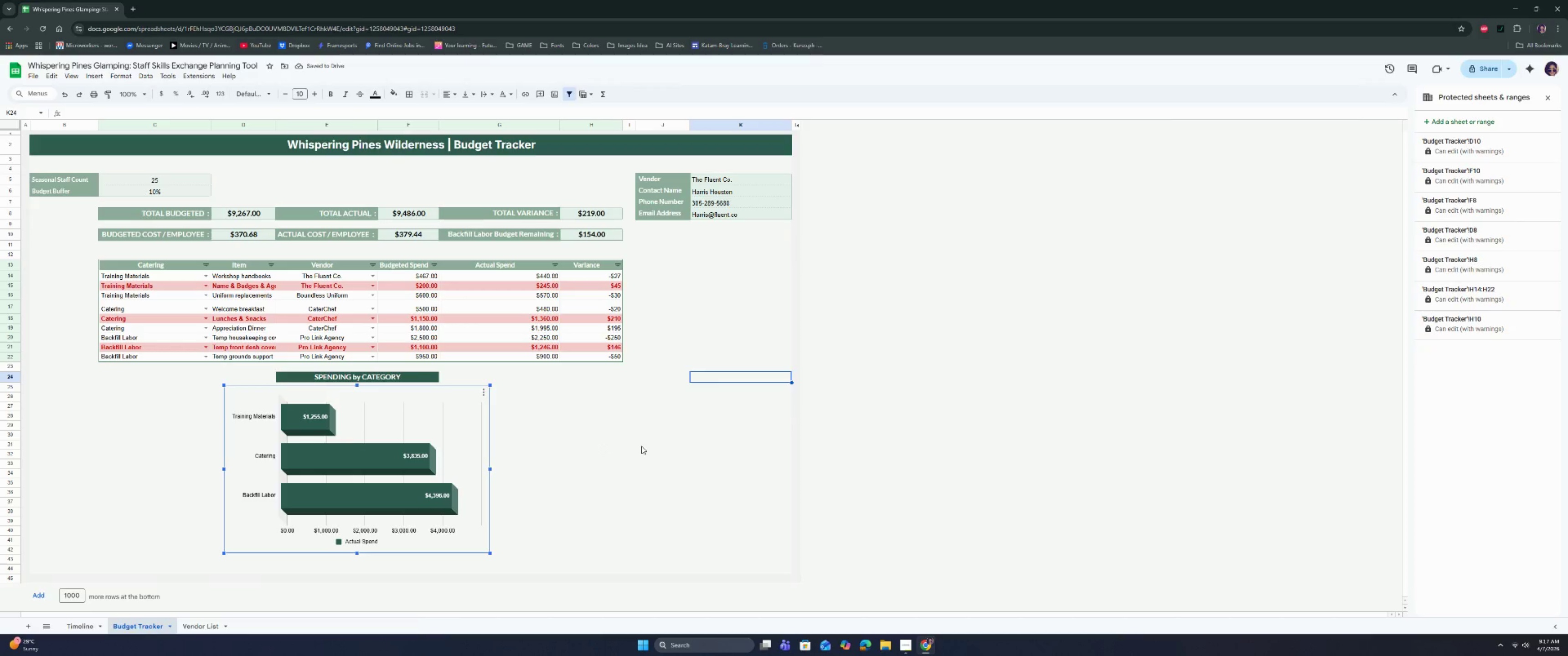 
left_click([641, 446])
 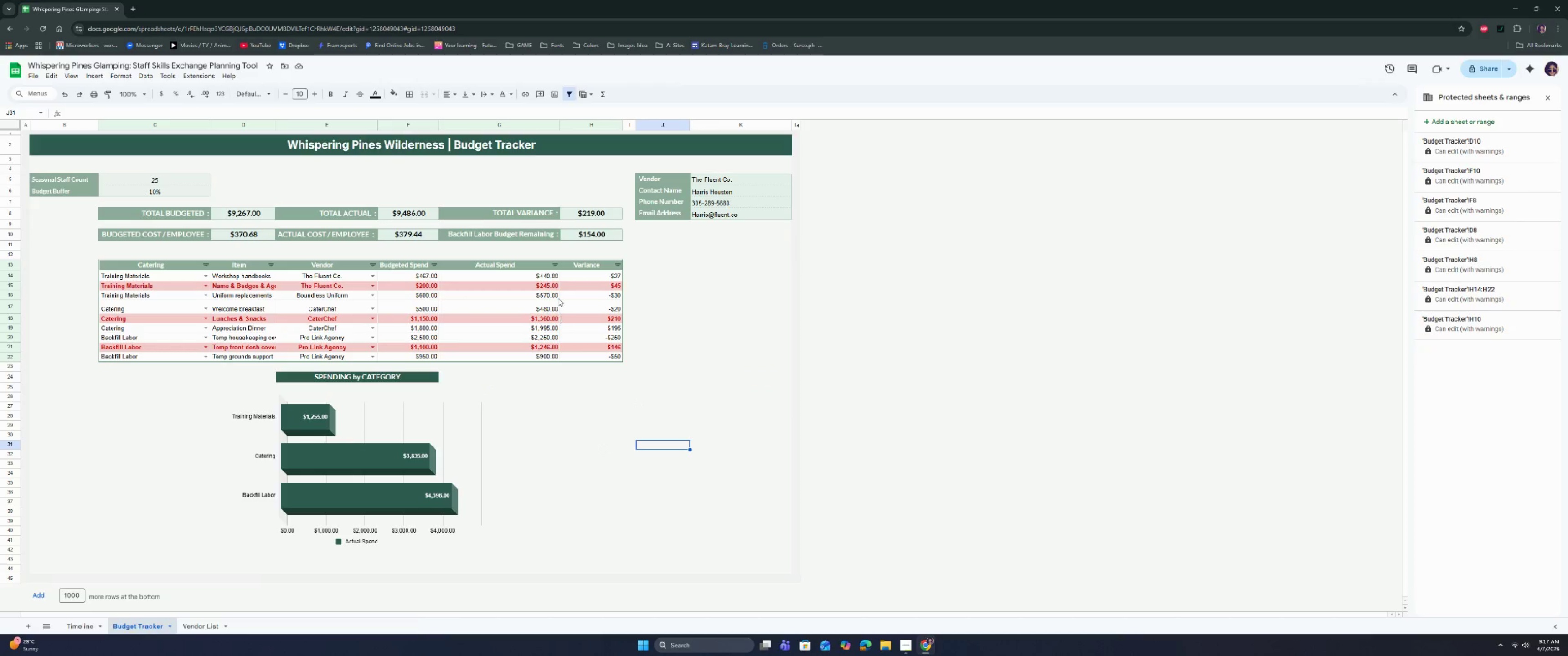 
left_click([595, 279])
 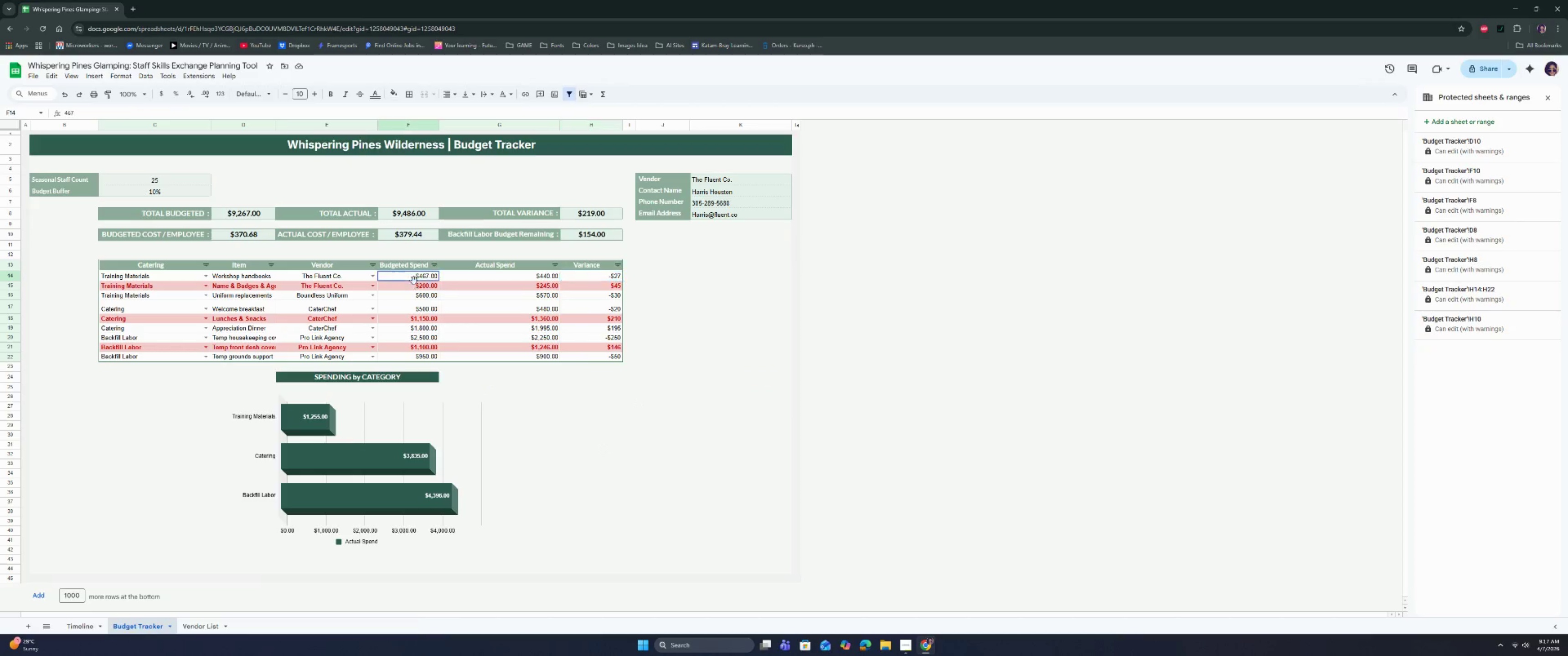 
double_click([414, 308])
 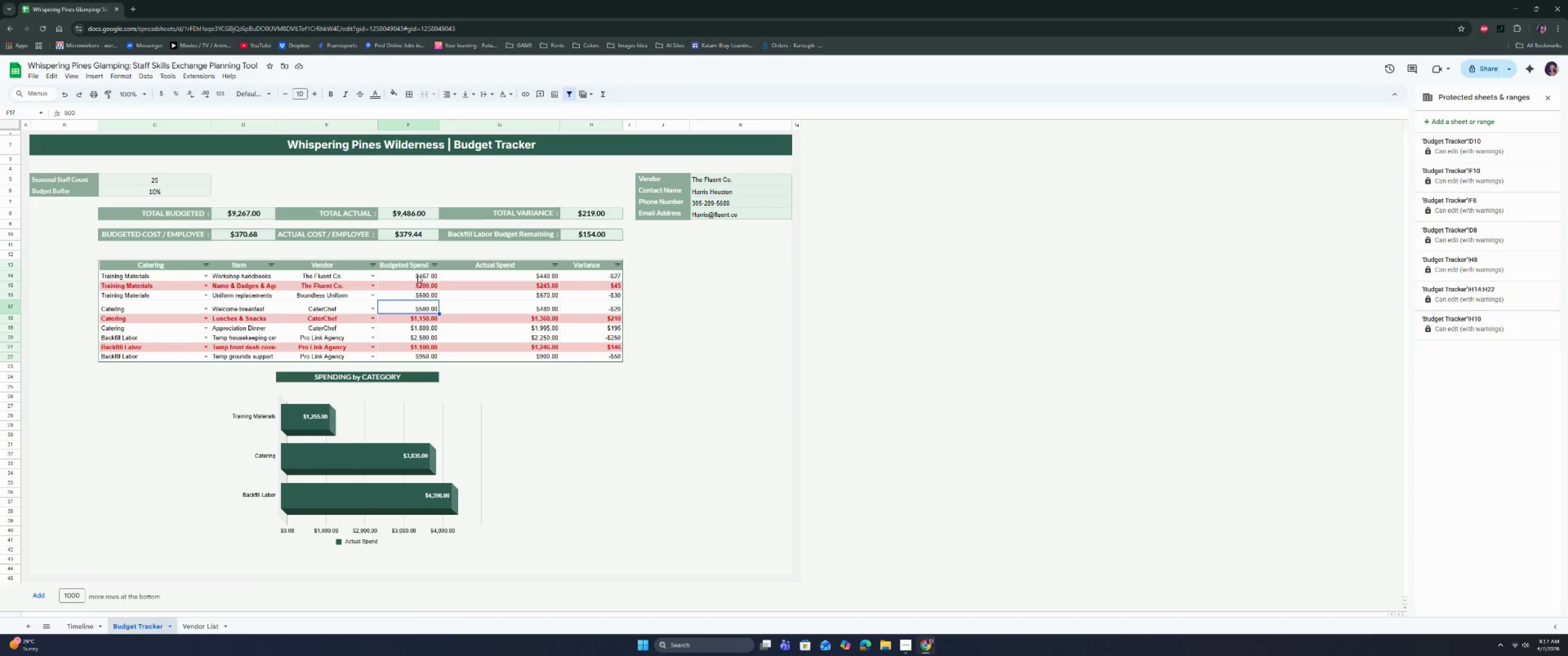 
left_click([418, 275])
 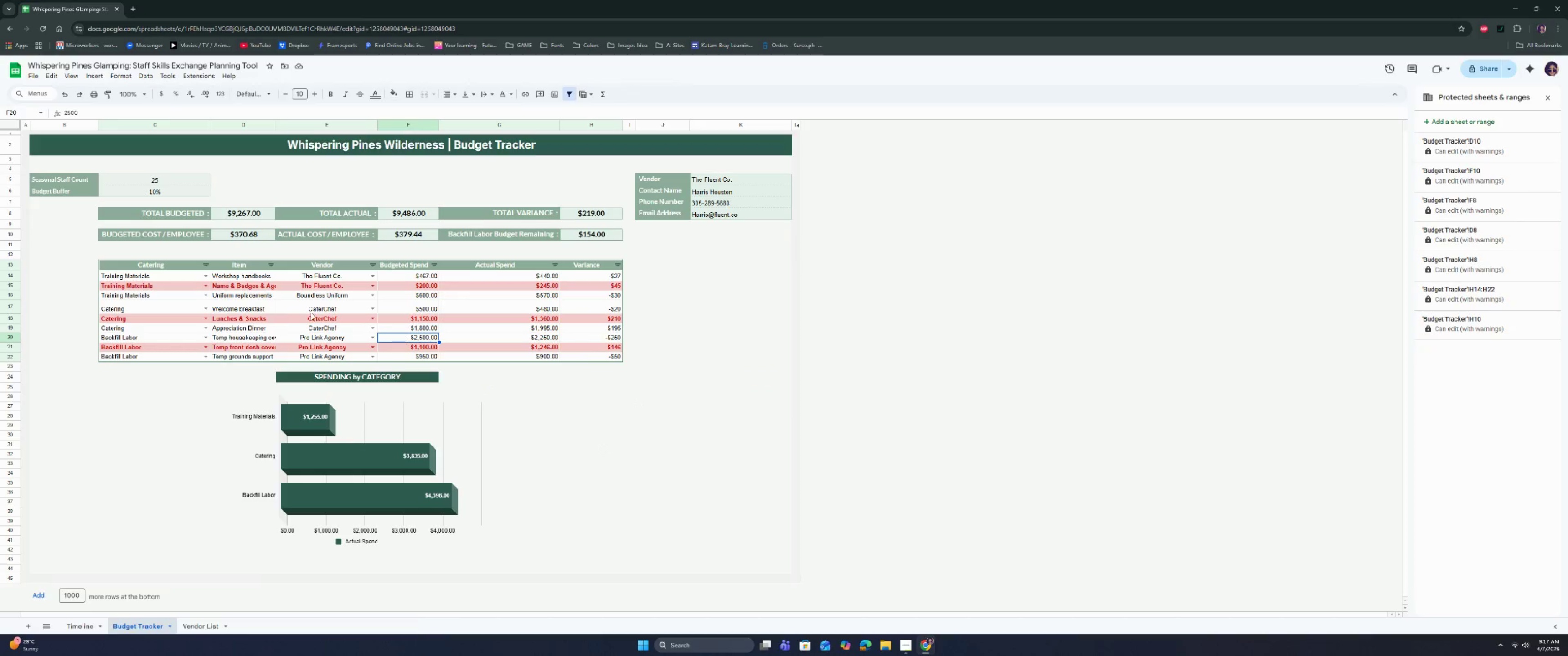 
triple_click([284, 310])
 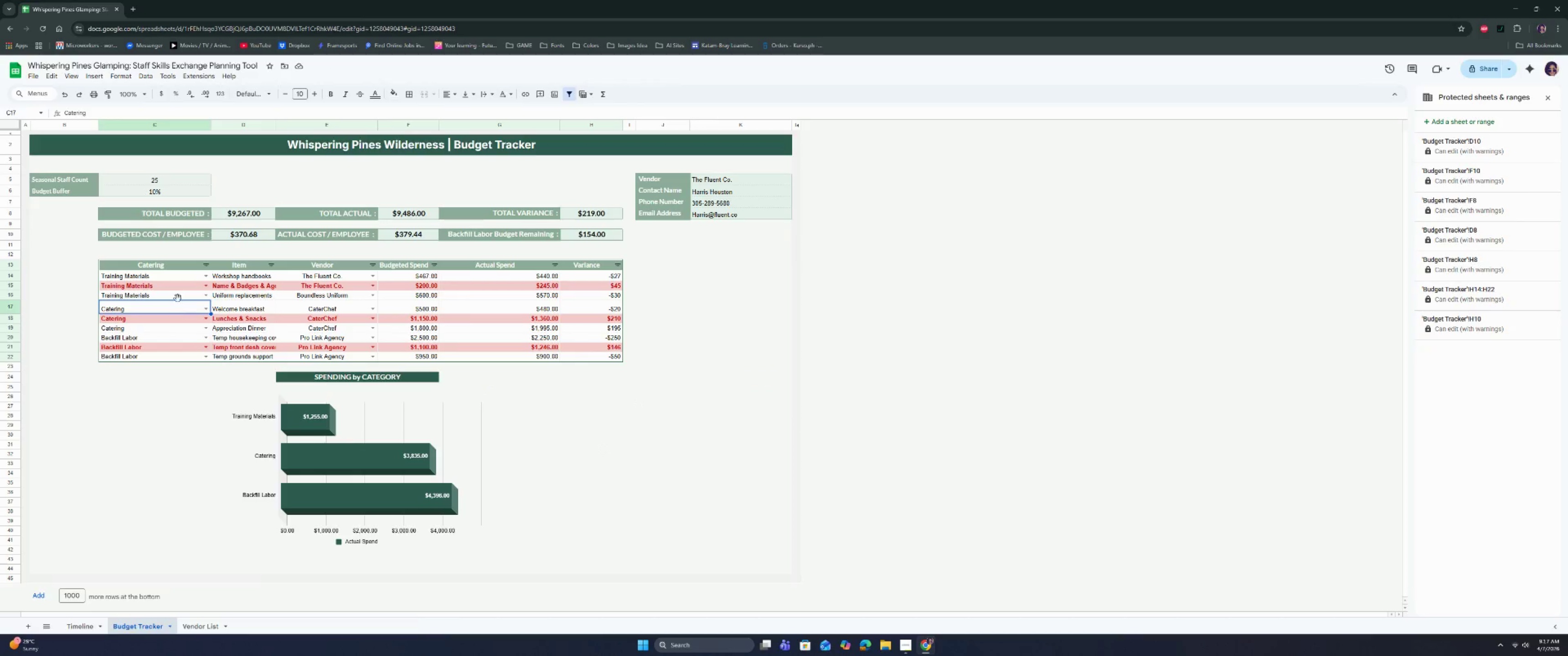 
double_click([175, 280])
 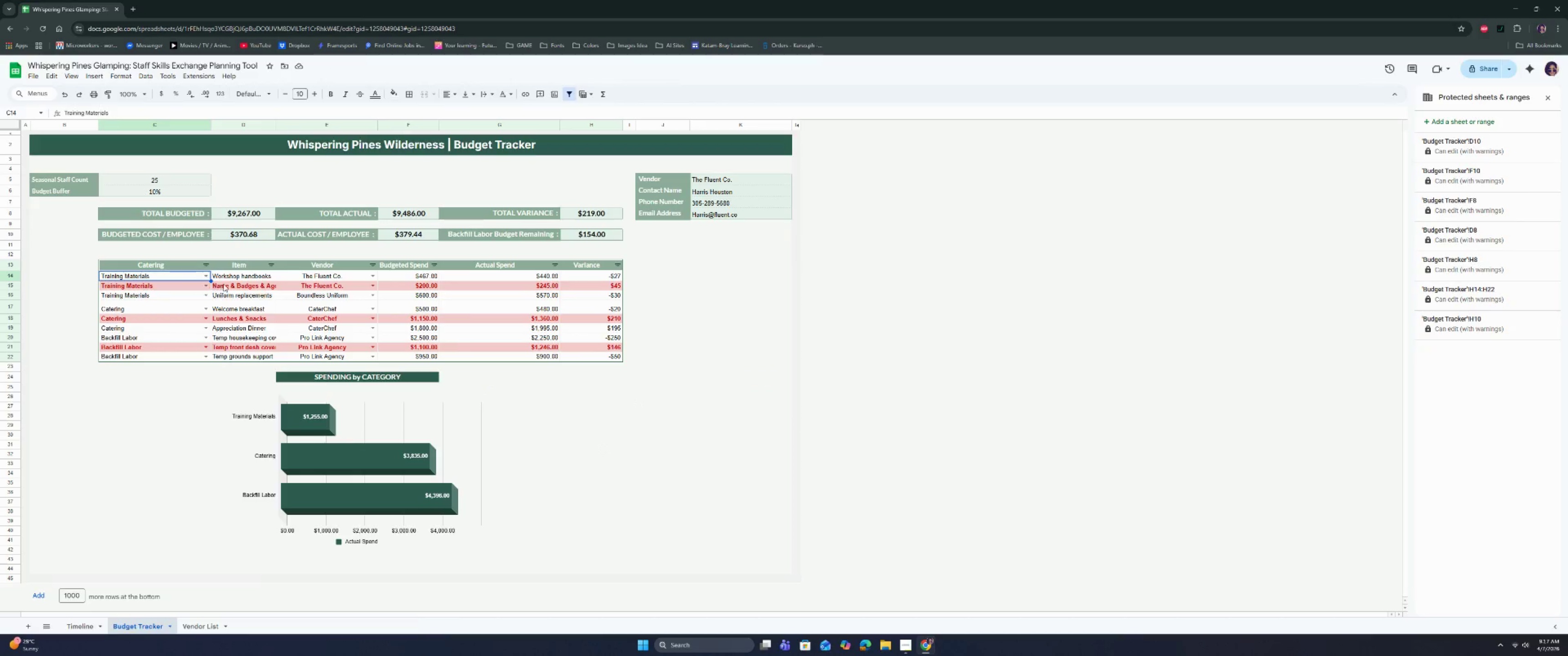 
left_click([244, 277])
 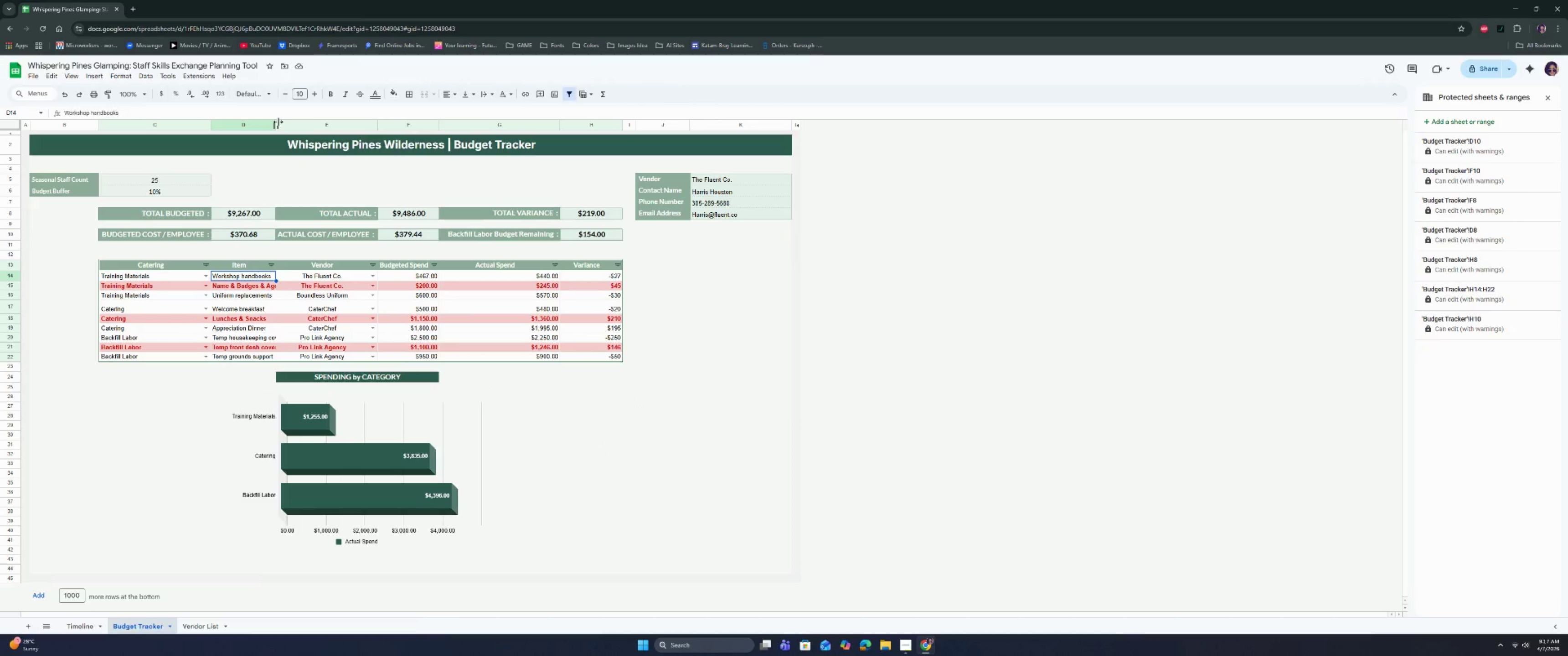 
double_click([278, 122])
 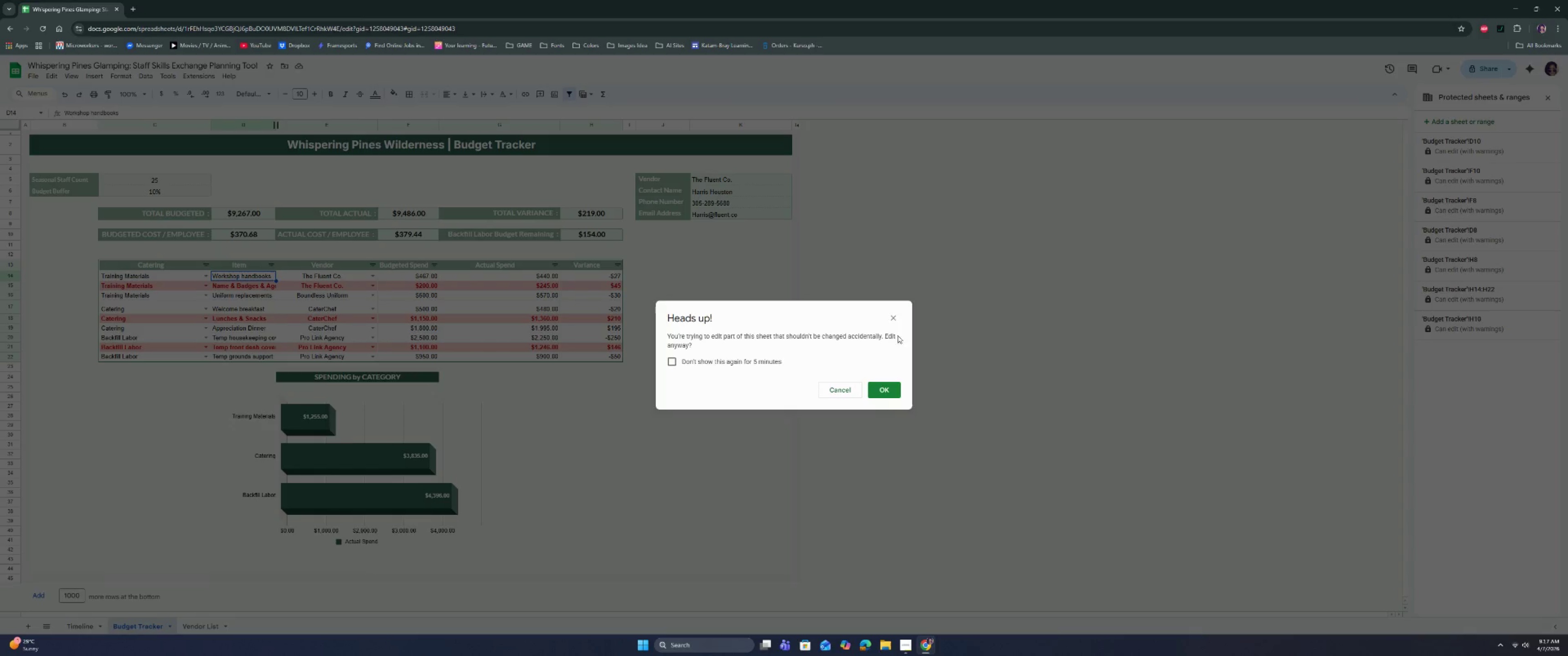 
left_click([888, 387])
 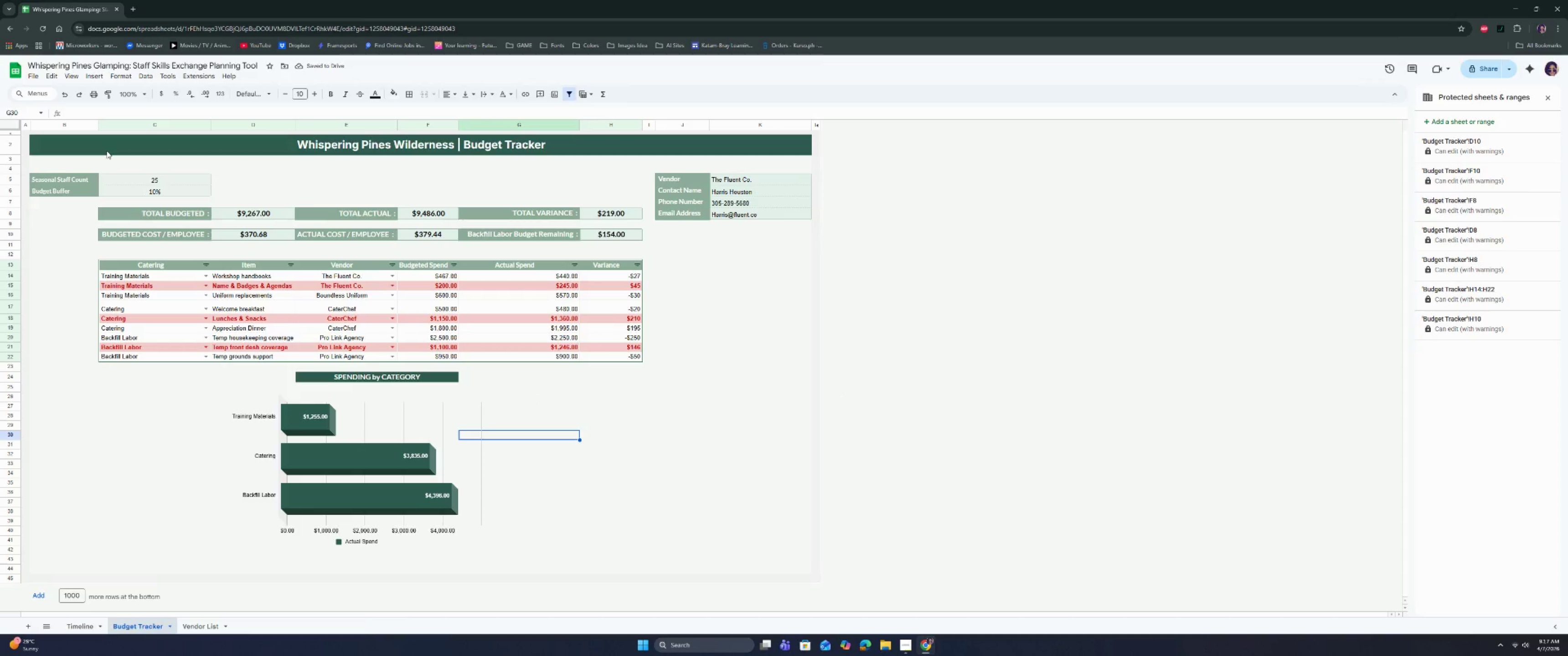 
wait(5.09)
 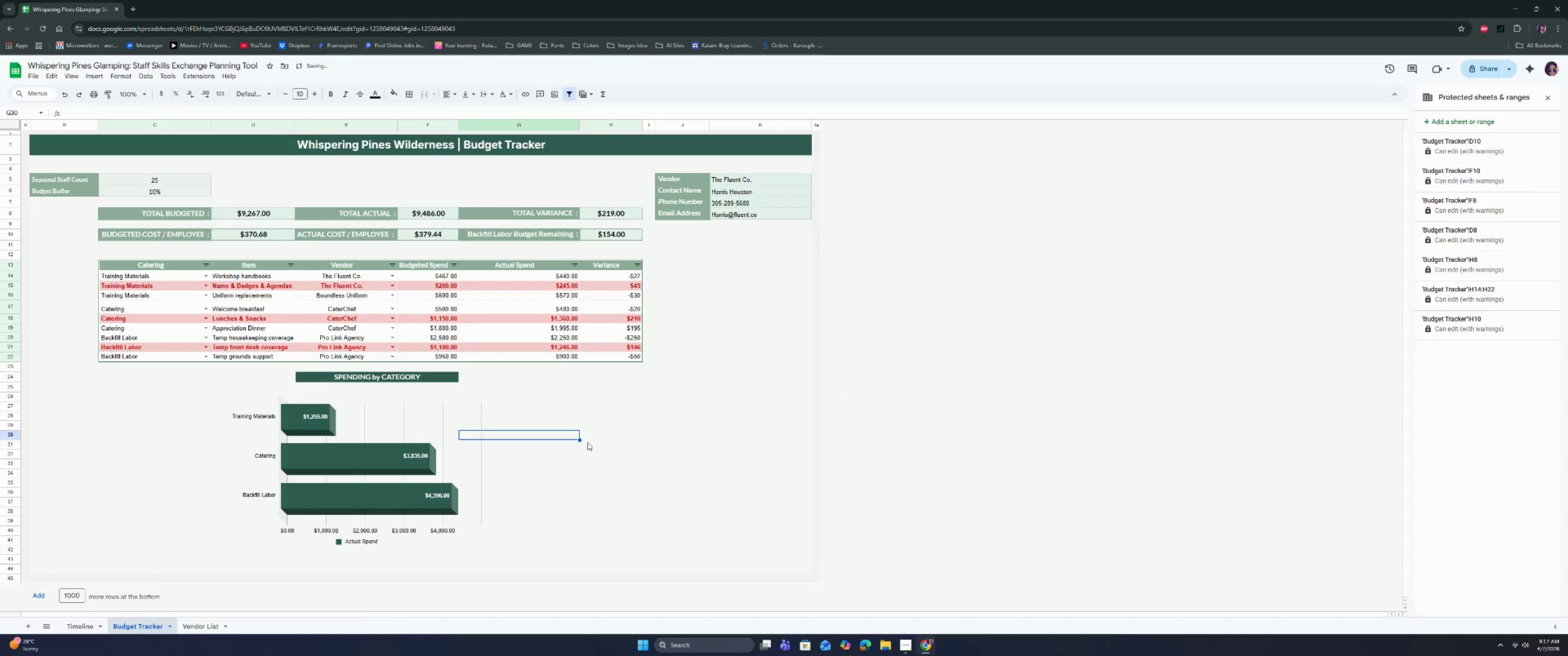 
left_click([36, 77])
 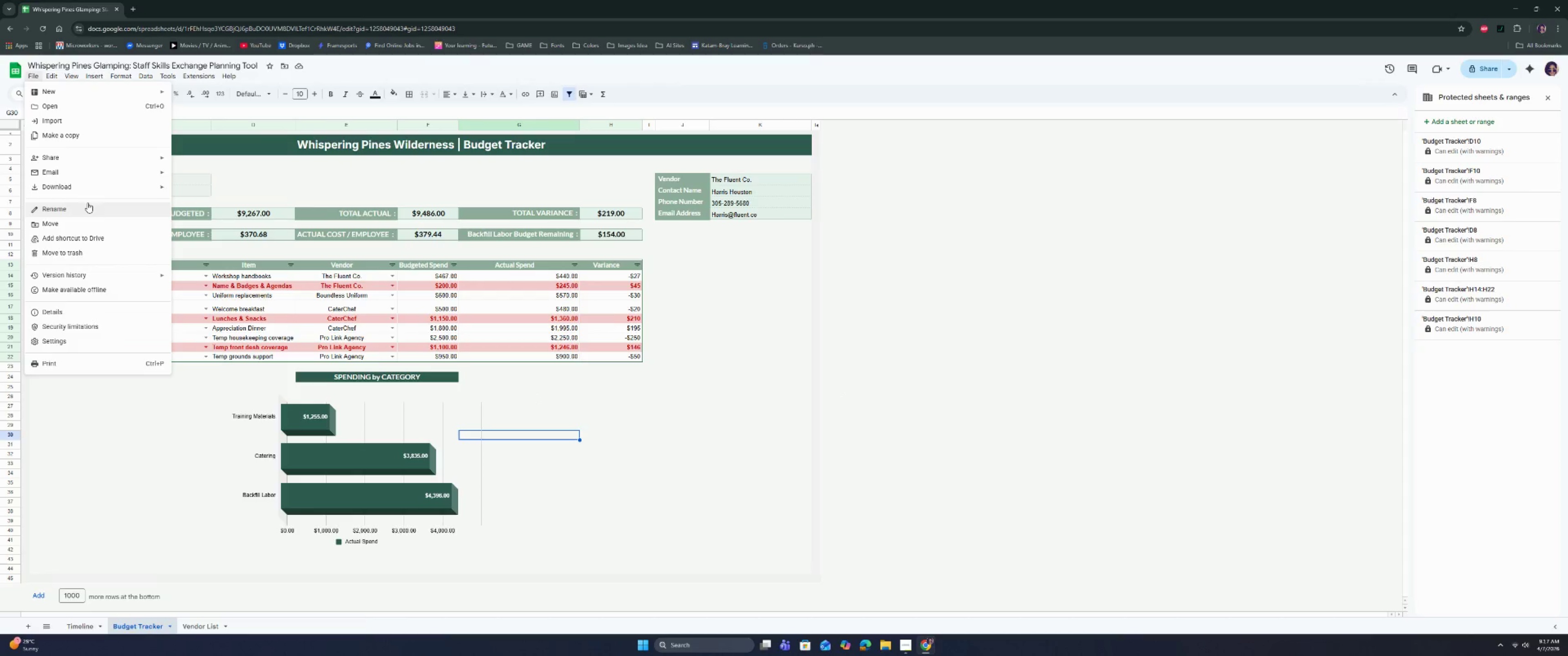 
left_click([90, 189])
 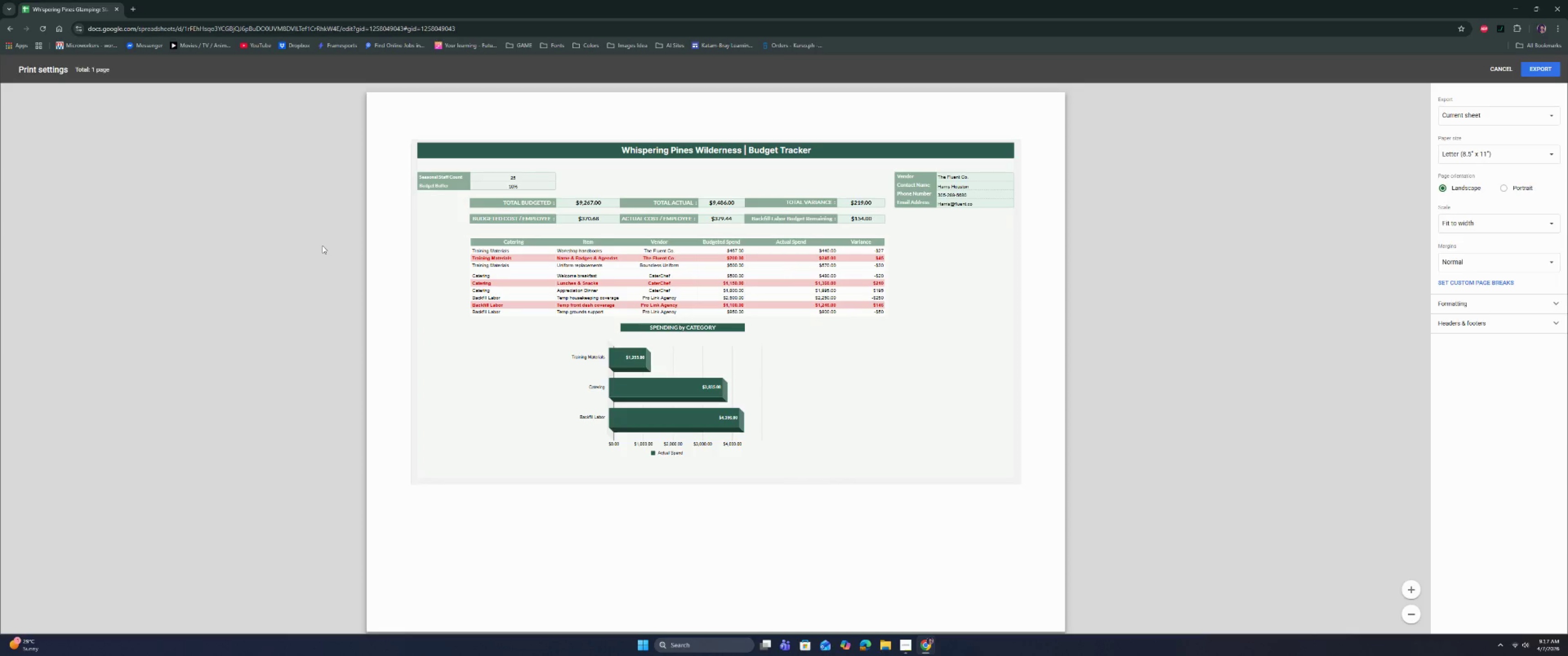 
wait(6.22)
 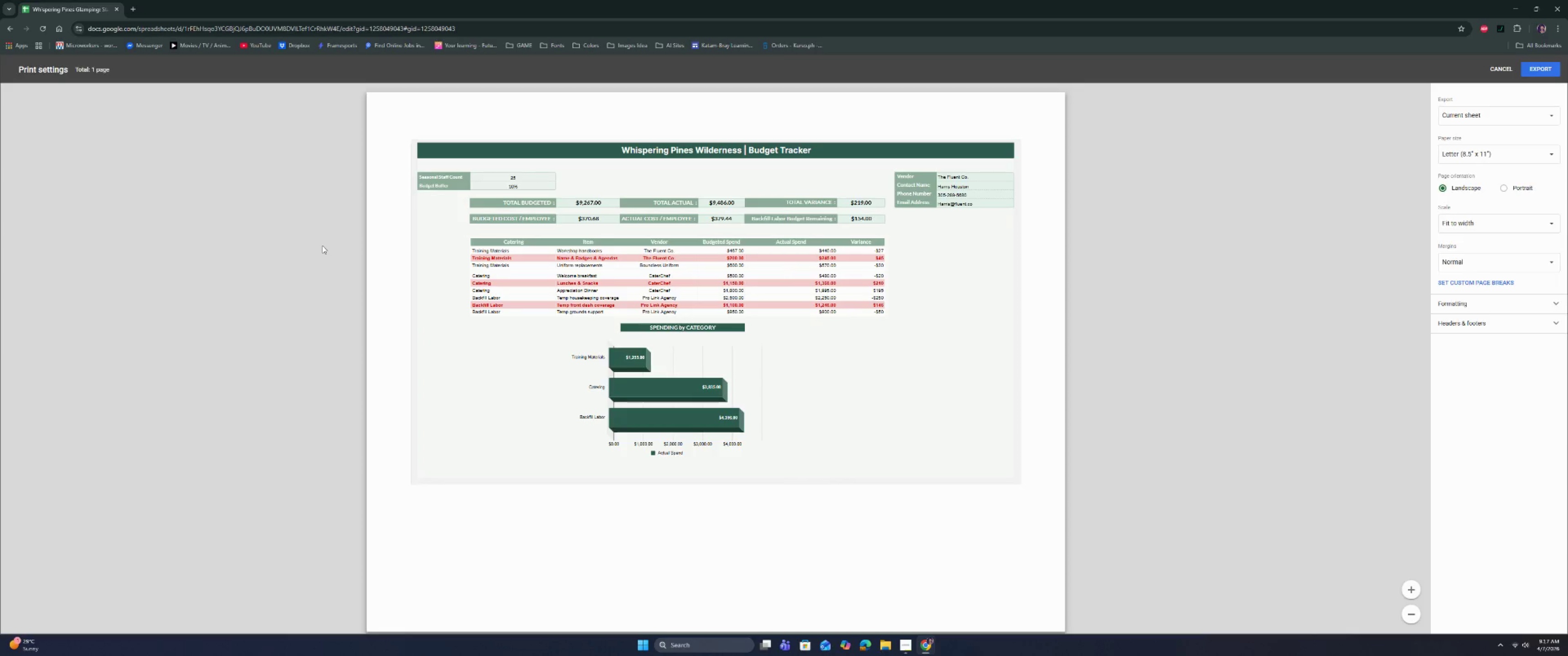 
left_click([1493, 68])
 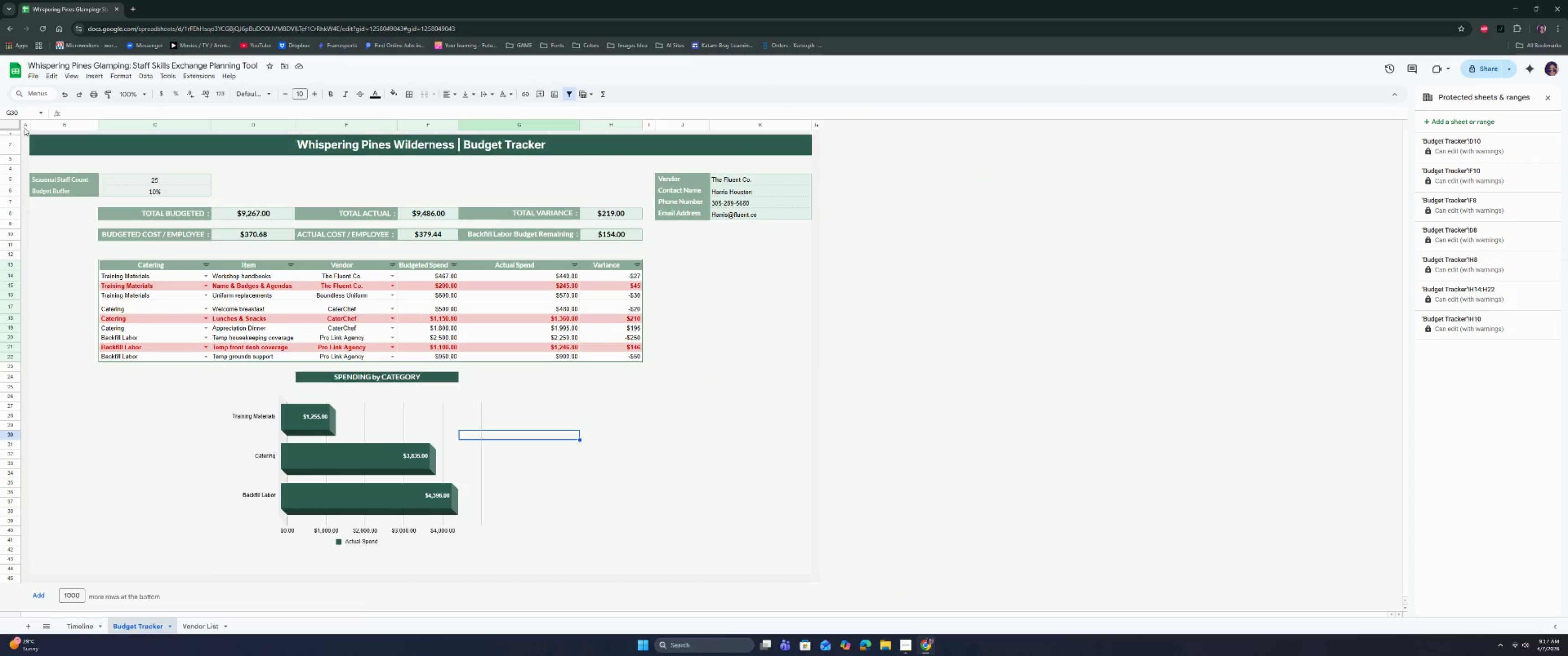 
left_click([23, 125])
 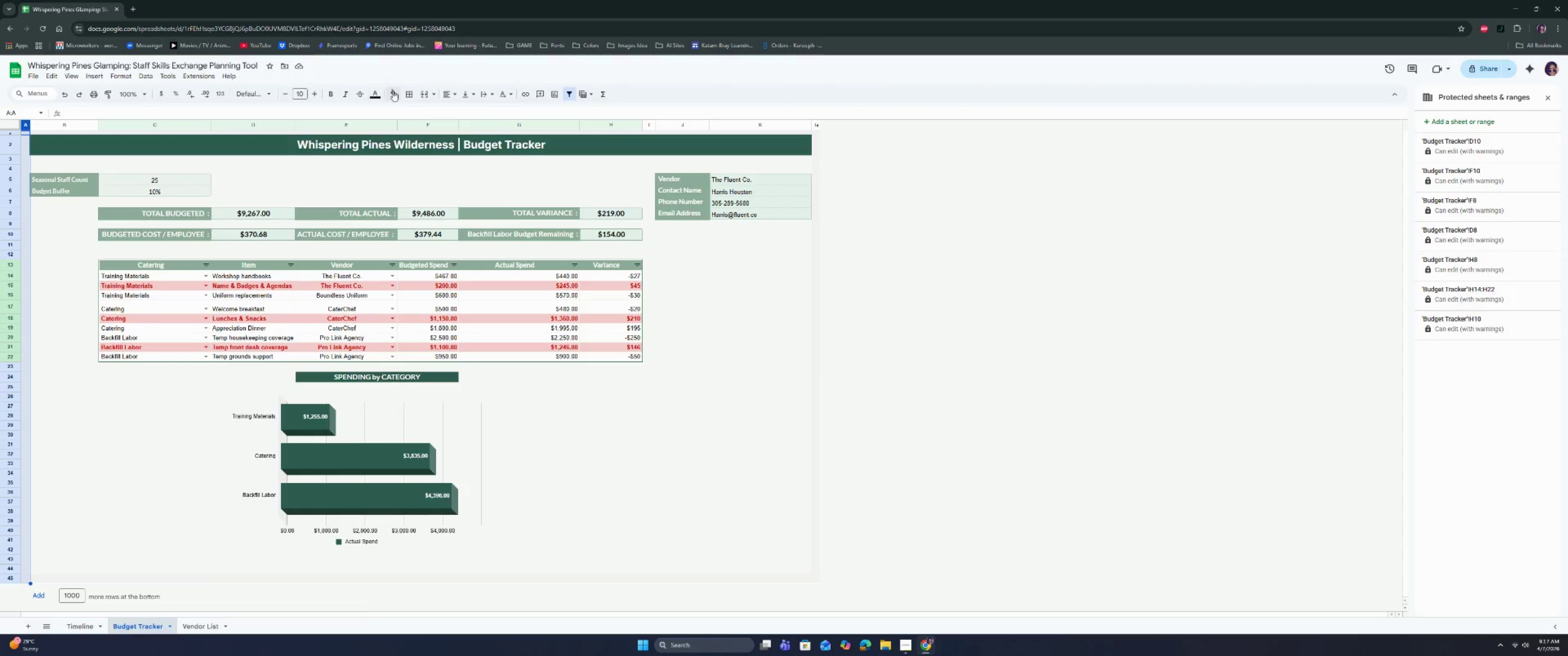 
left_click([411, 93])
 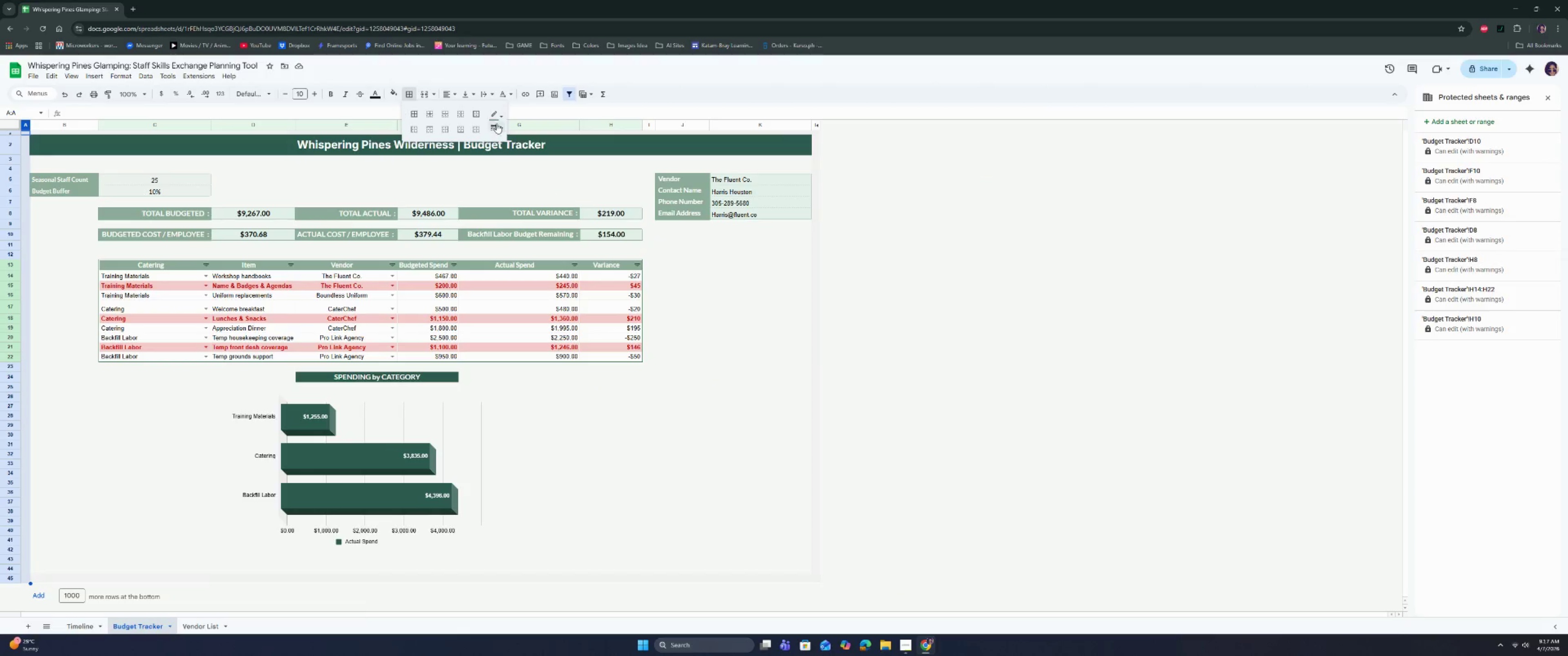 
left_click([502, 116])
 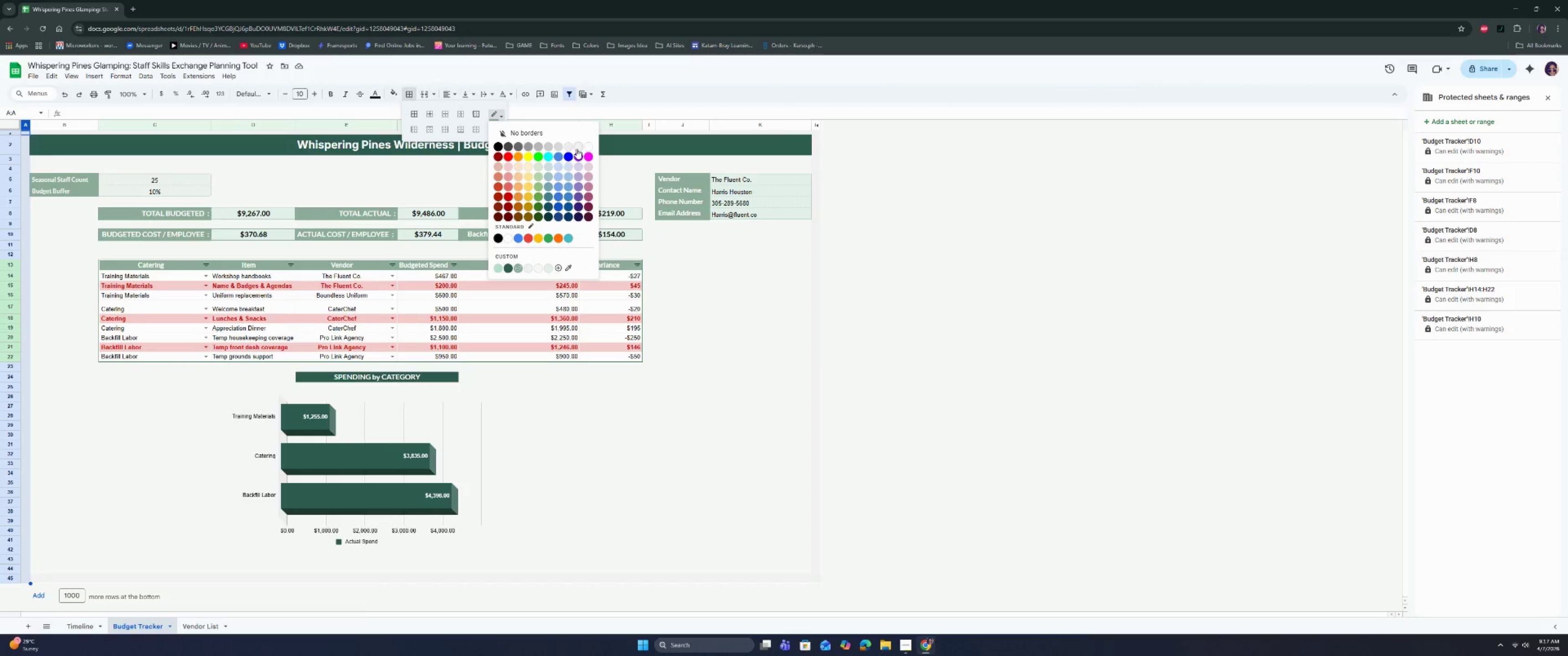 
left_click([578, 147])
 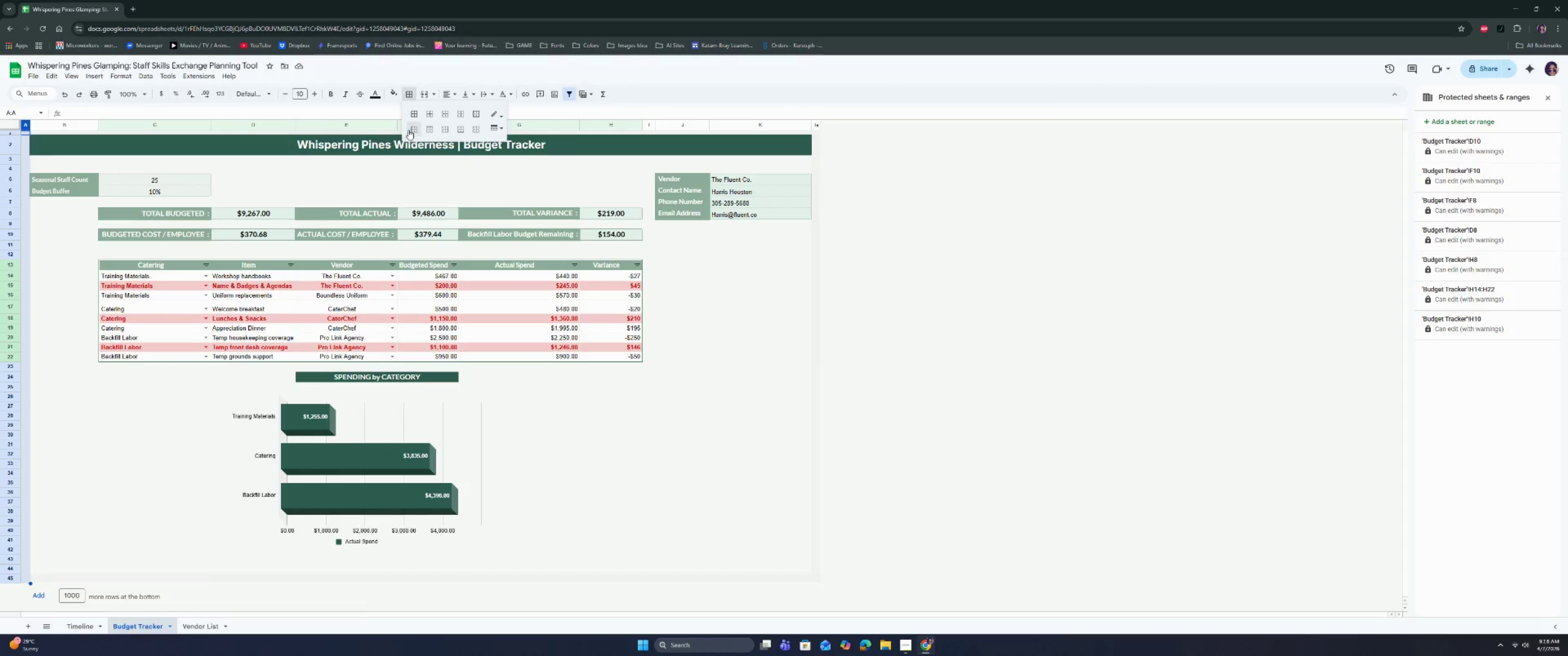 
left_click([411, 128])
 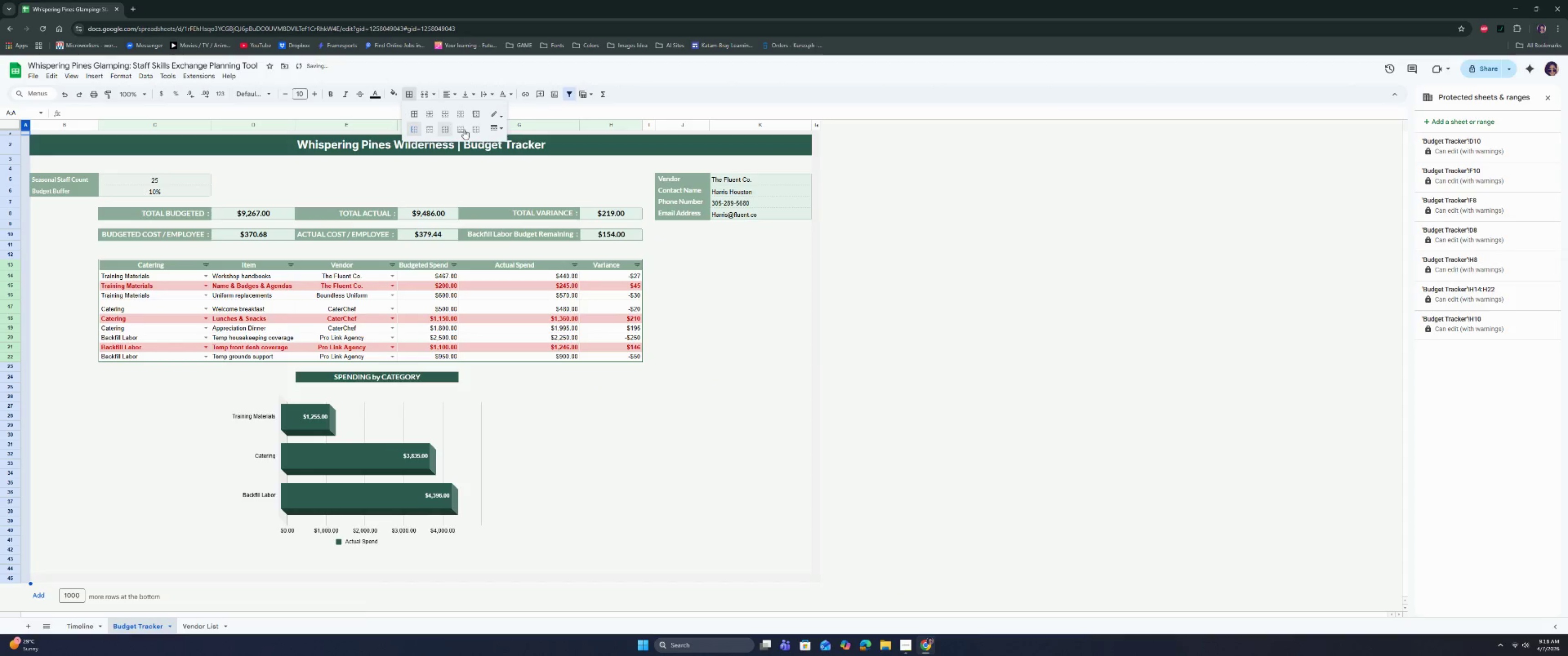 
left_click([501, 127])
 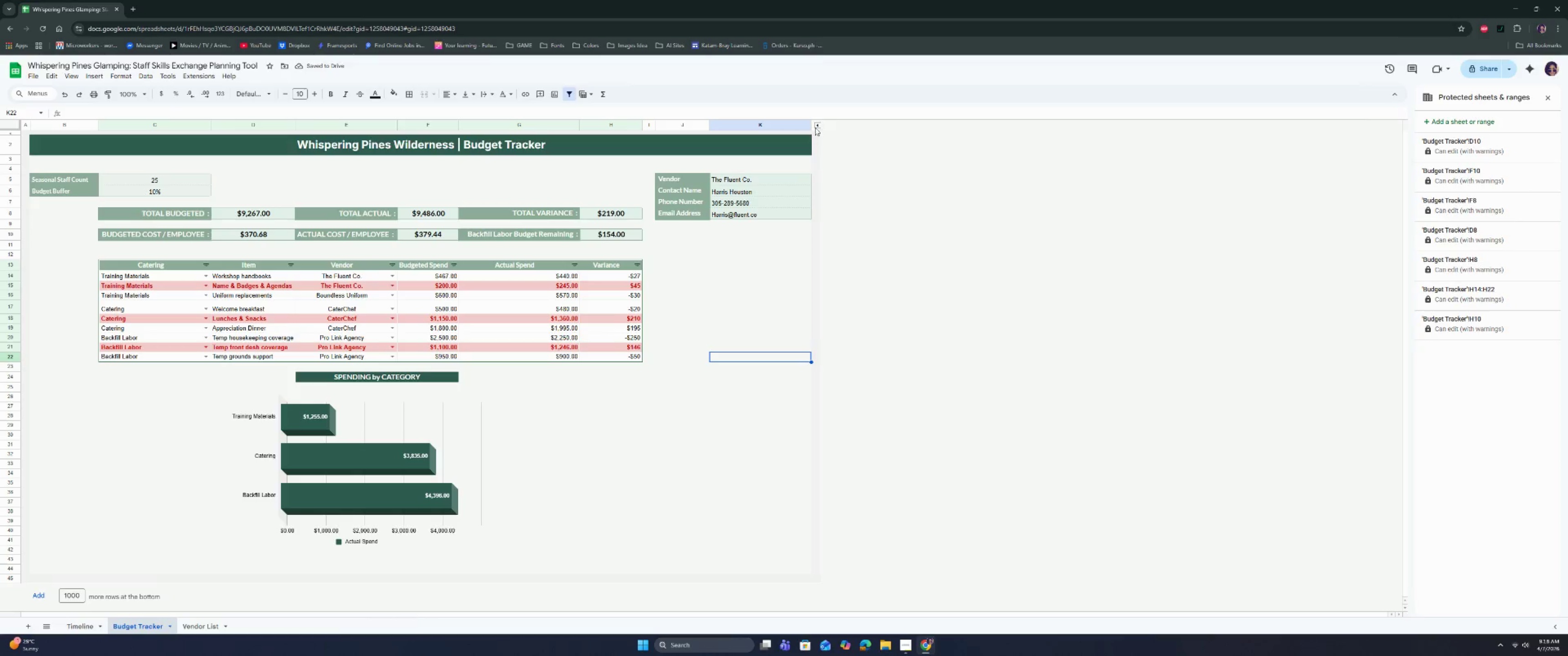 
left_click([814, 123])
 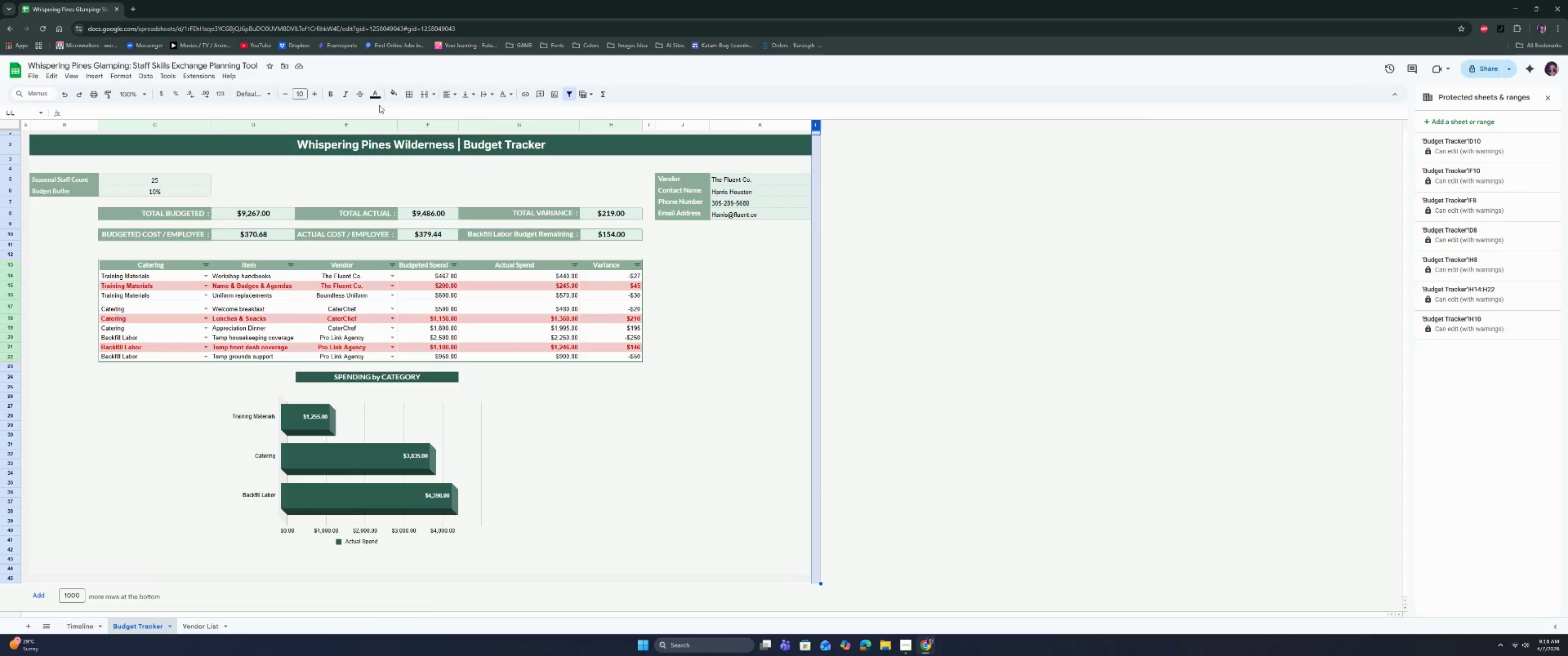 
left_click([405, 97])
 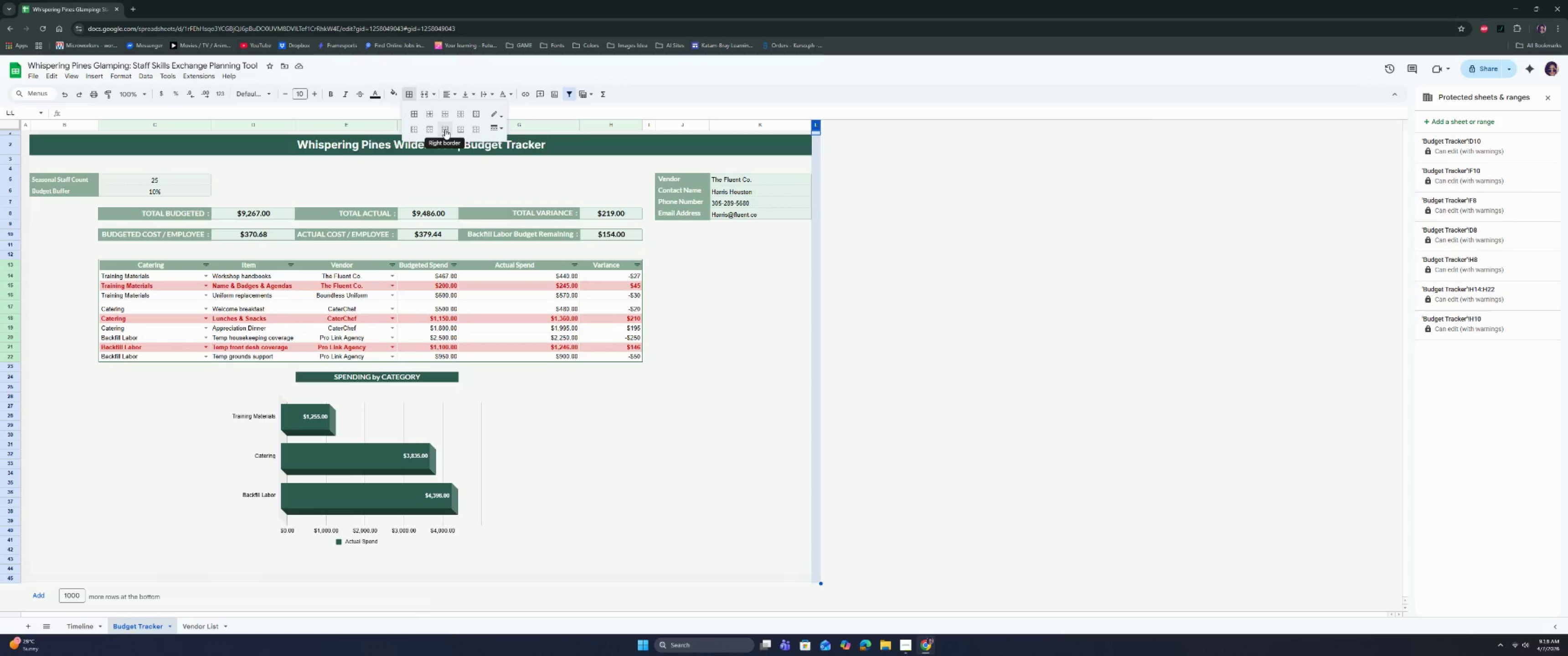 
left_click([445, 129])
 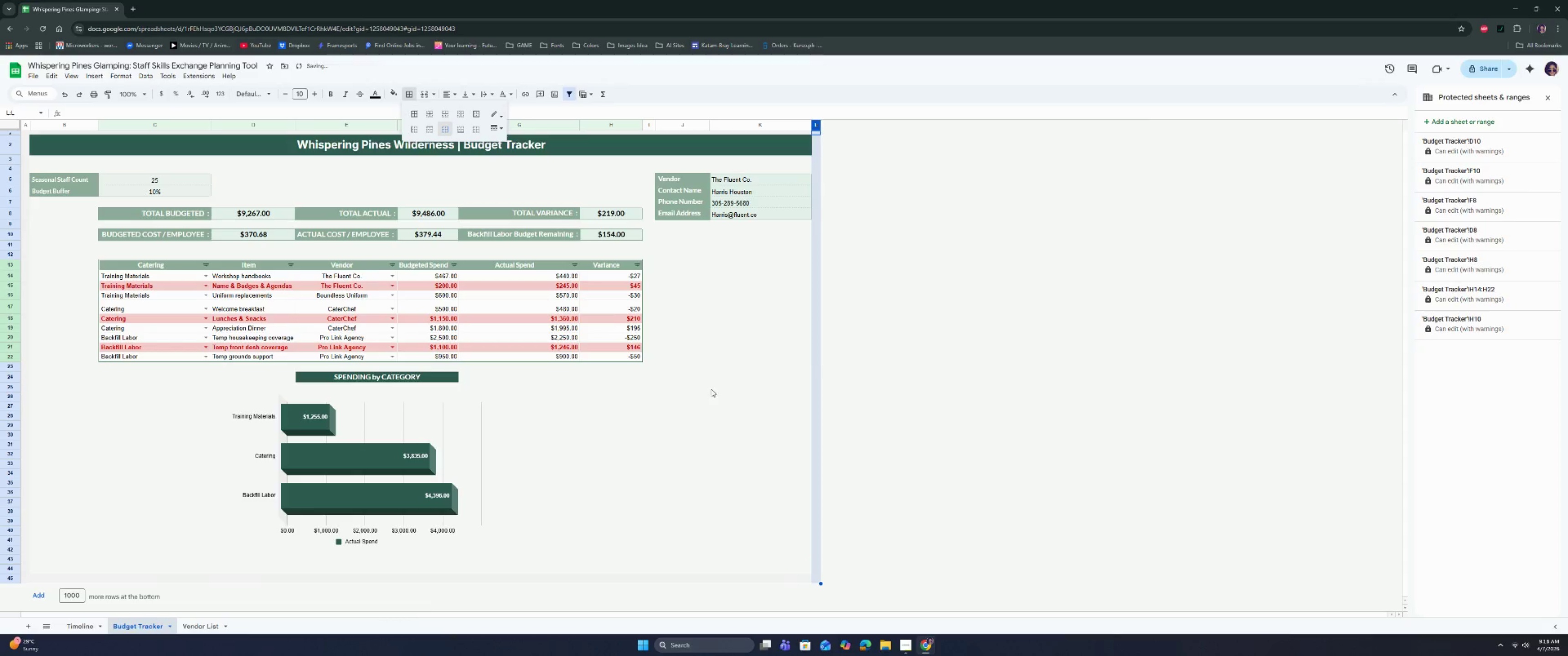 
left_click([718, 407])
 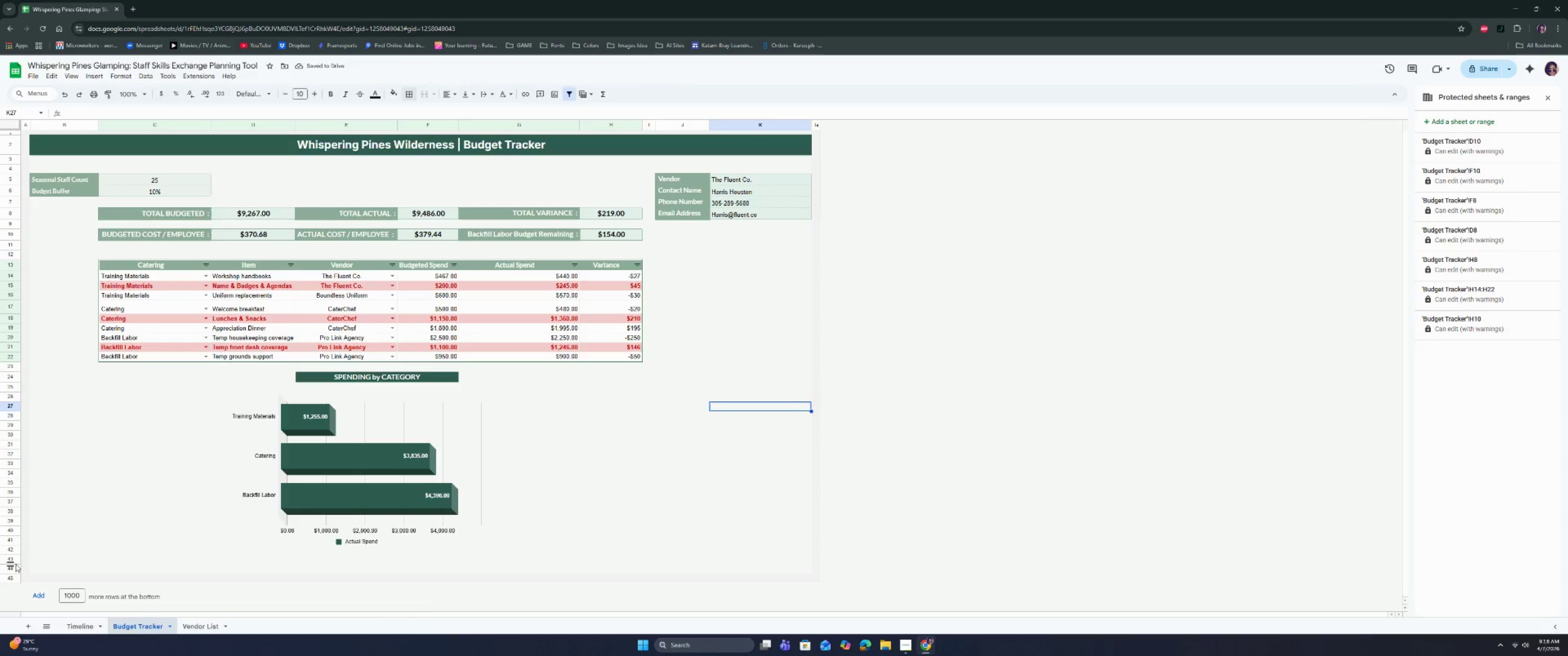 
left_click([13, 579])
 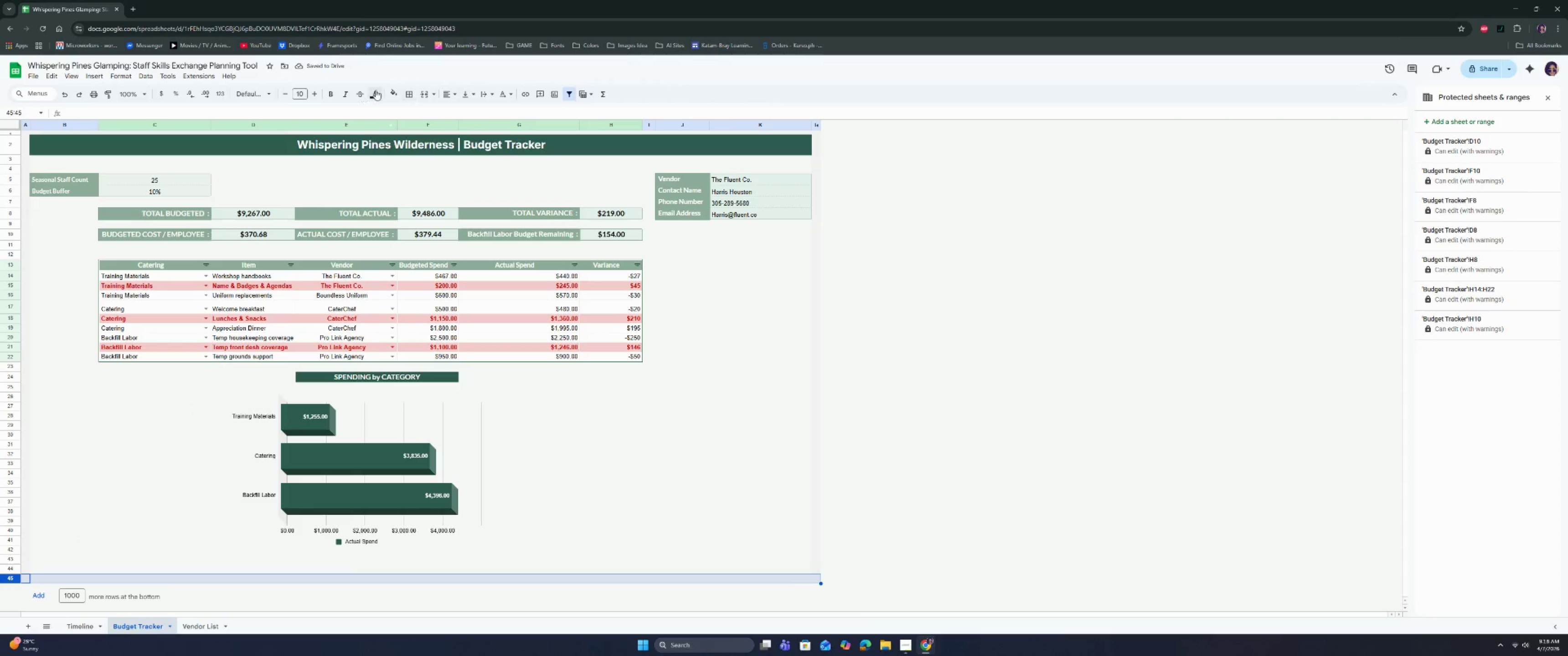 
left_click([411, 92])
 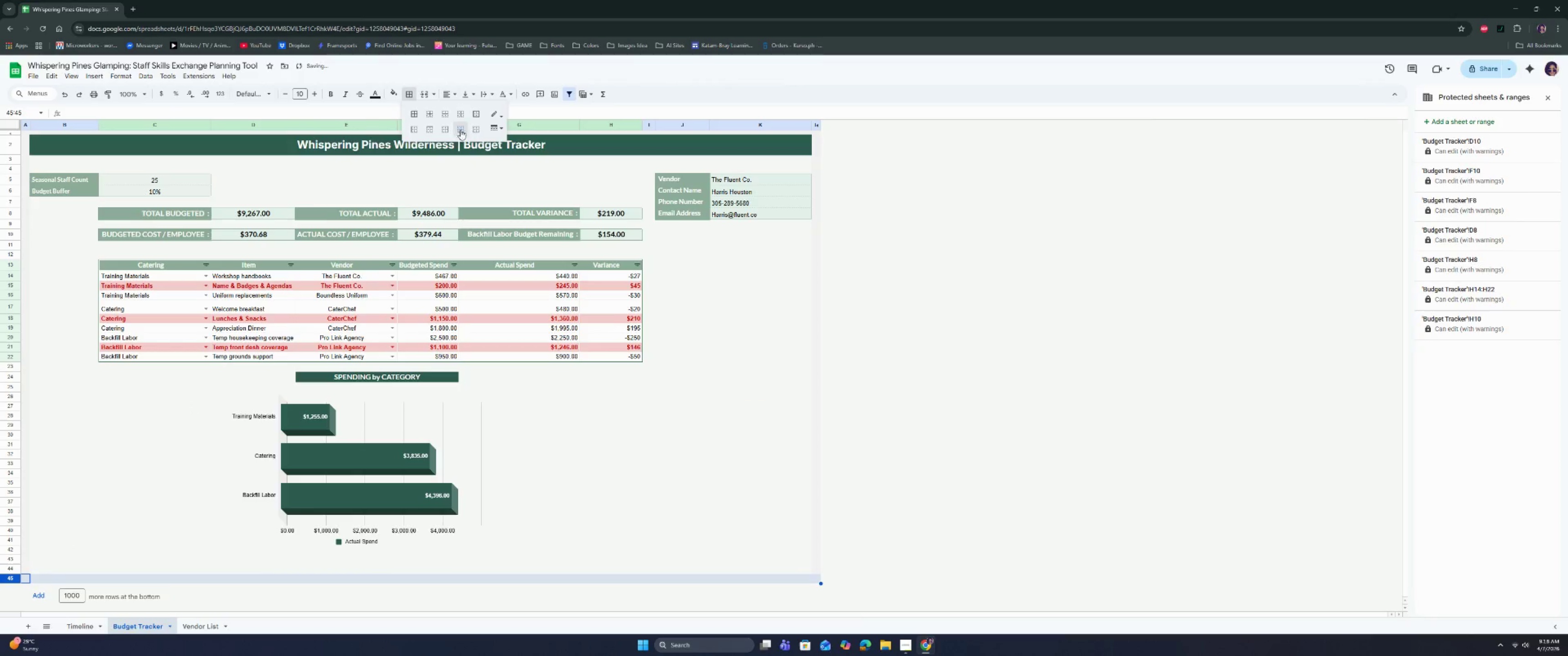 
left_click([611, 436])
 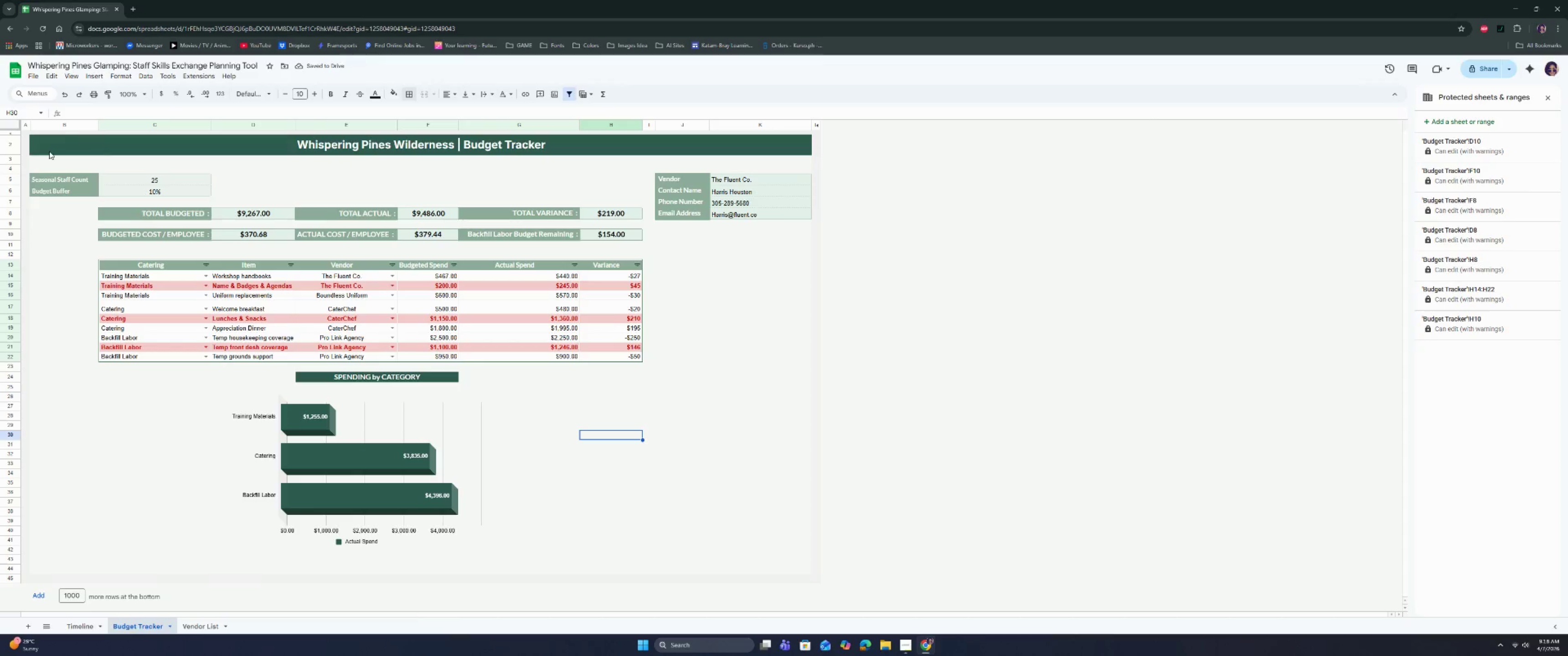 
left_click([36, 77])
 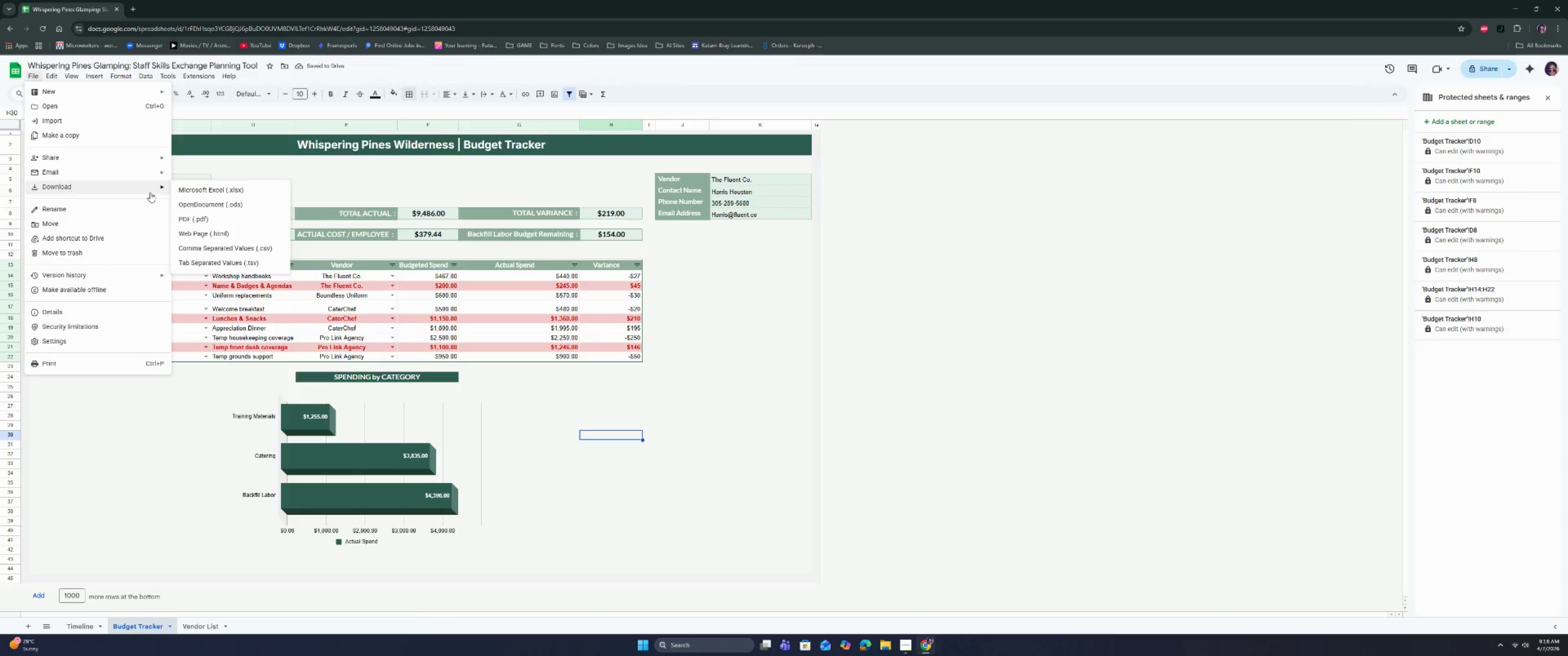 
left_click([196, 217])
 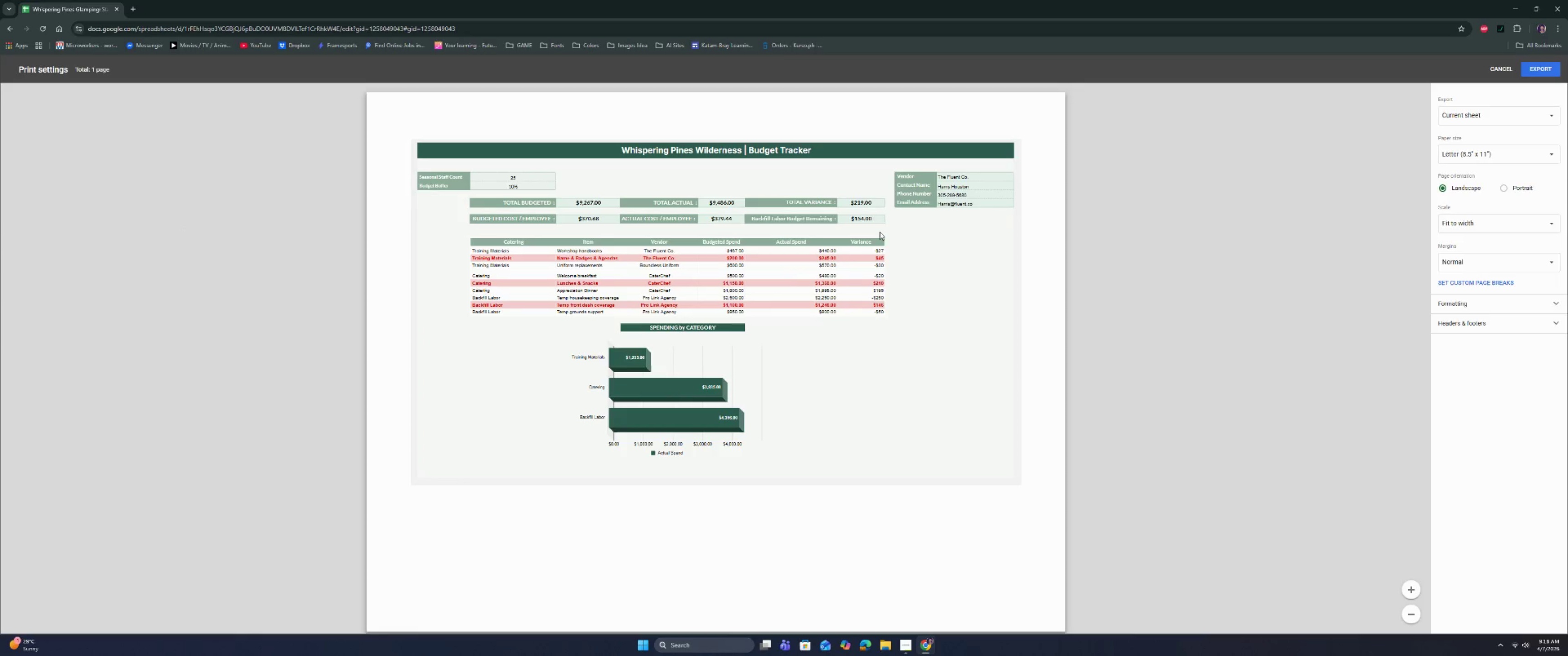 
left_click([1492, 69])
 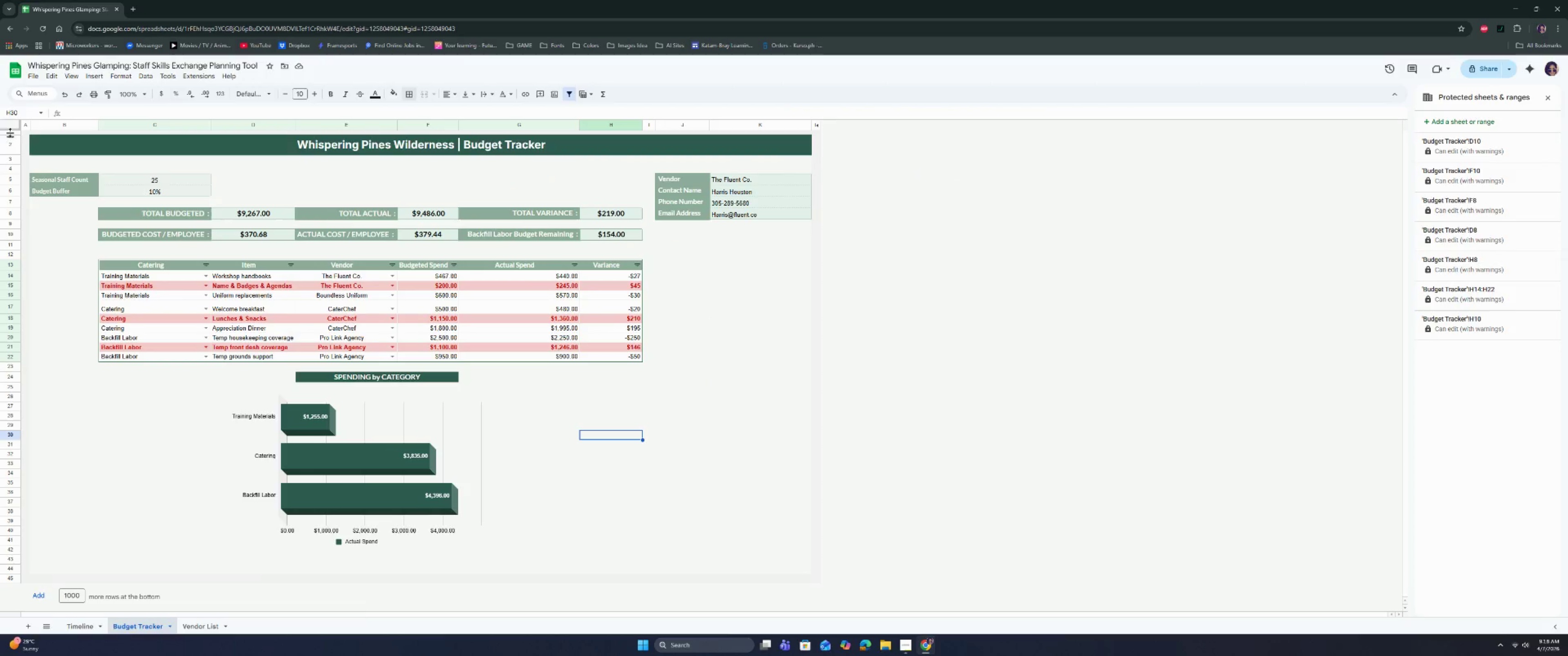 
left_click([12, 133])
 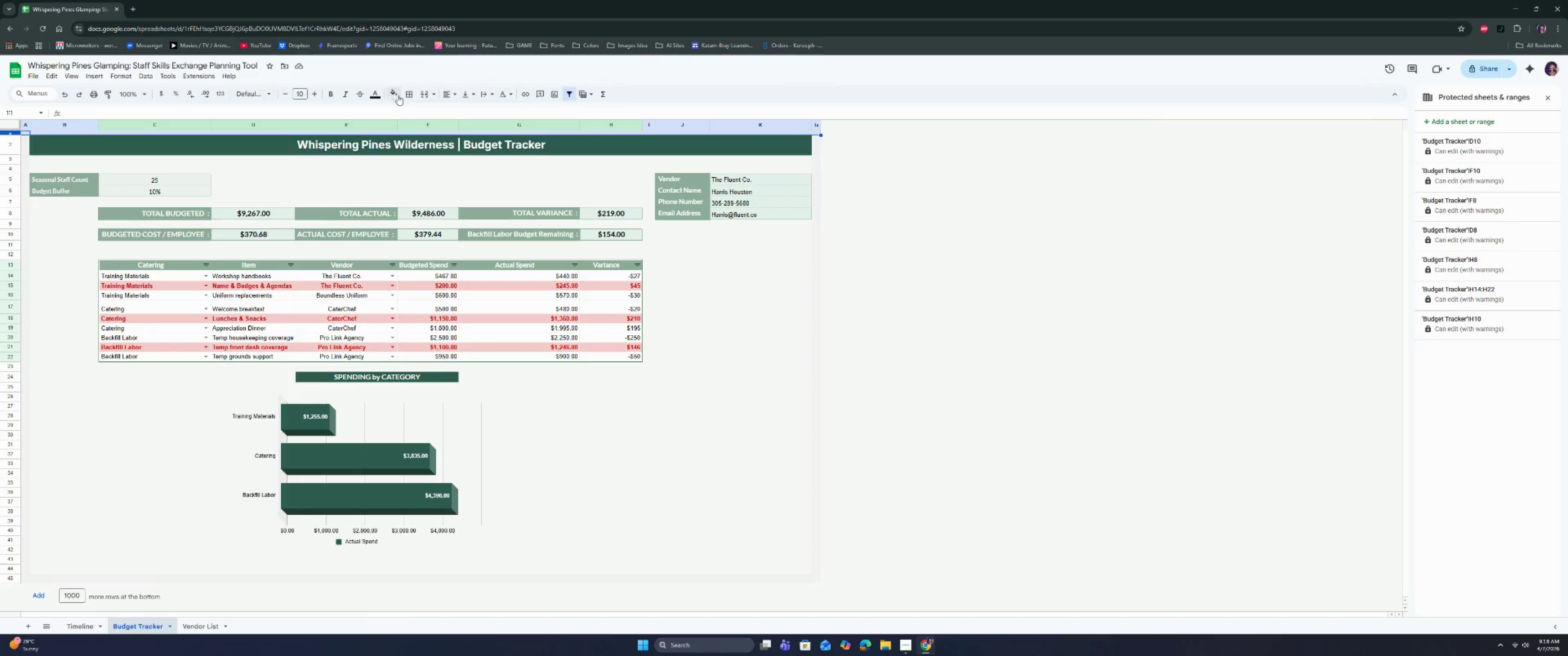 
left_click([413, 92])
 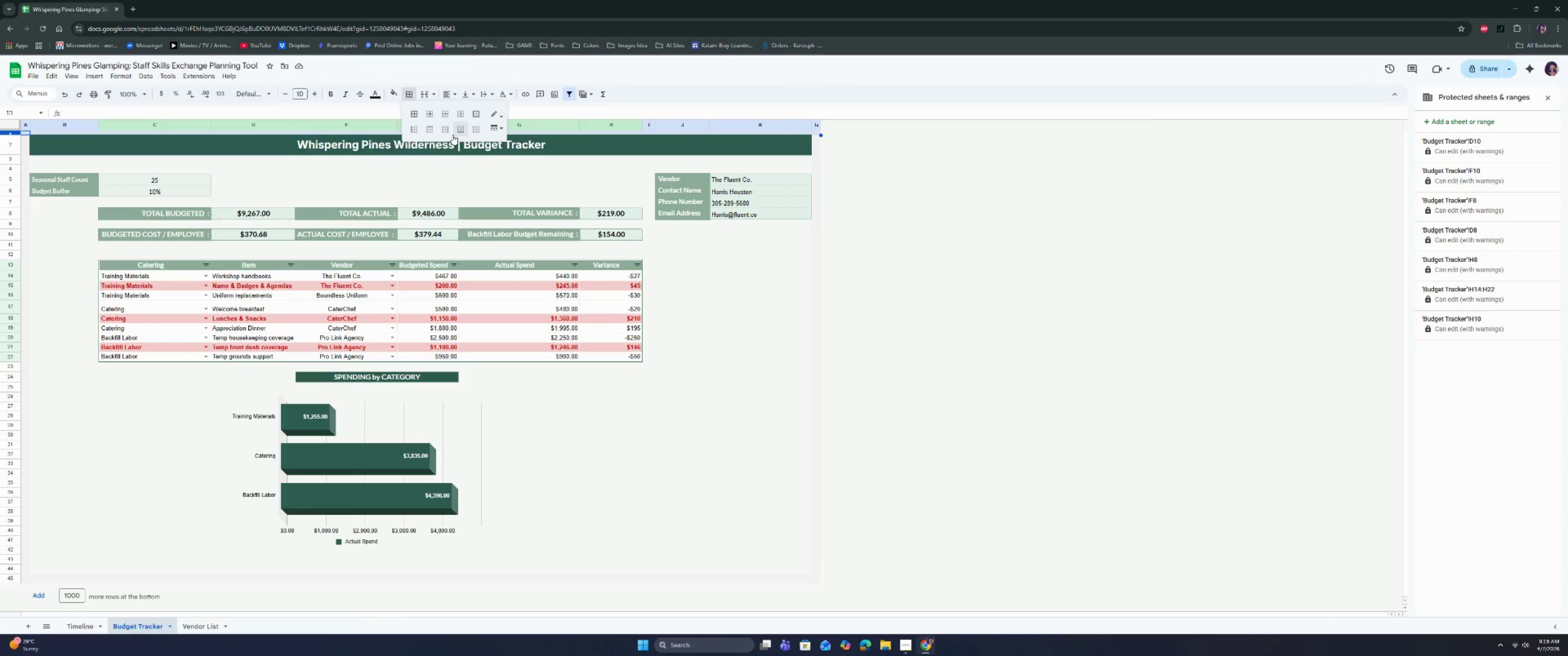 
left_click([432, 128])
 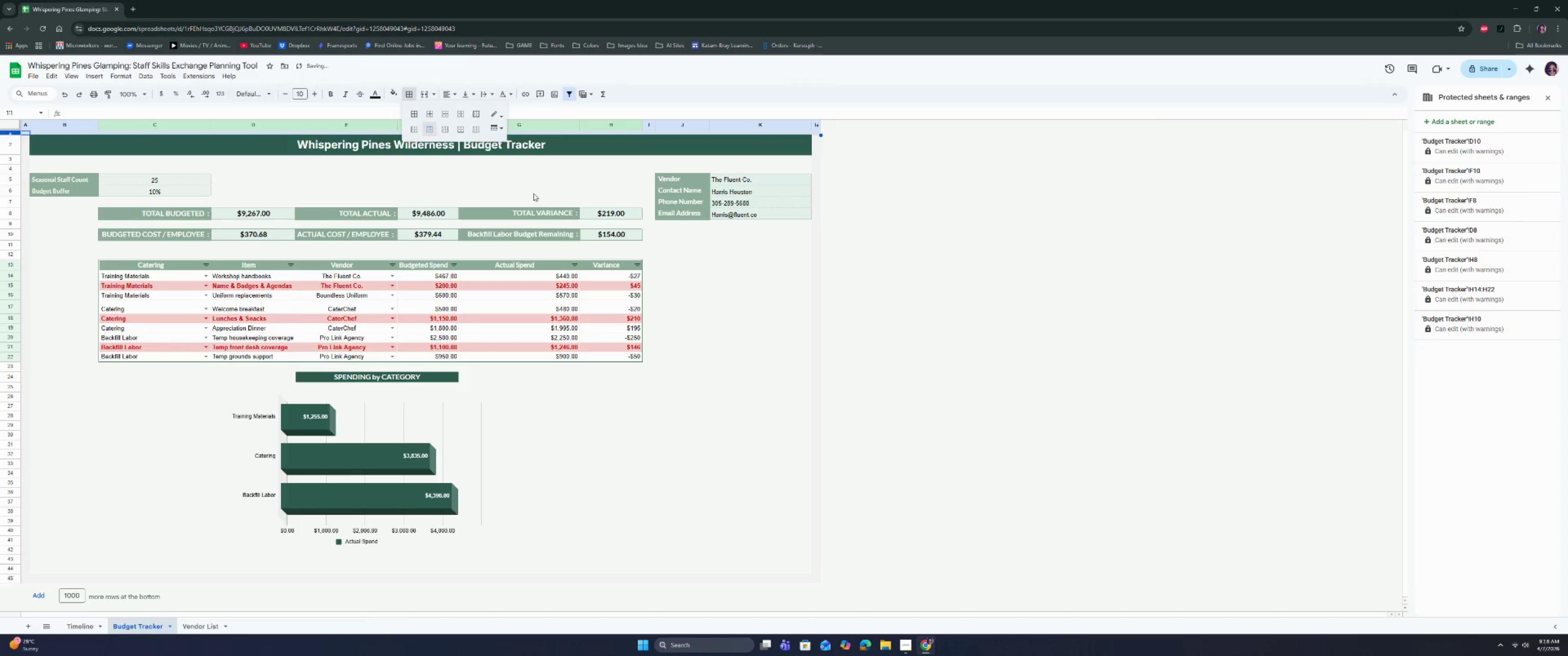 
left_click([531, 192])
 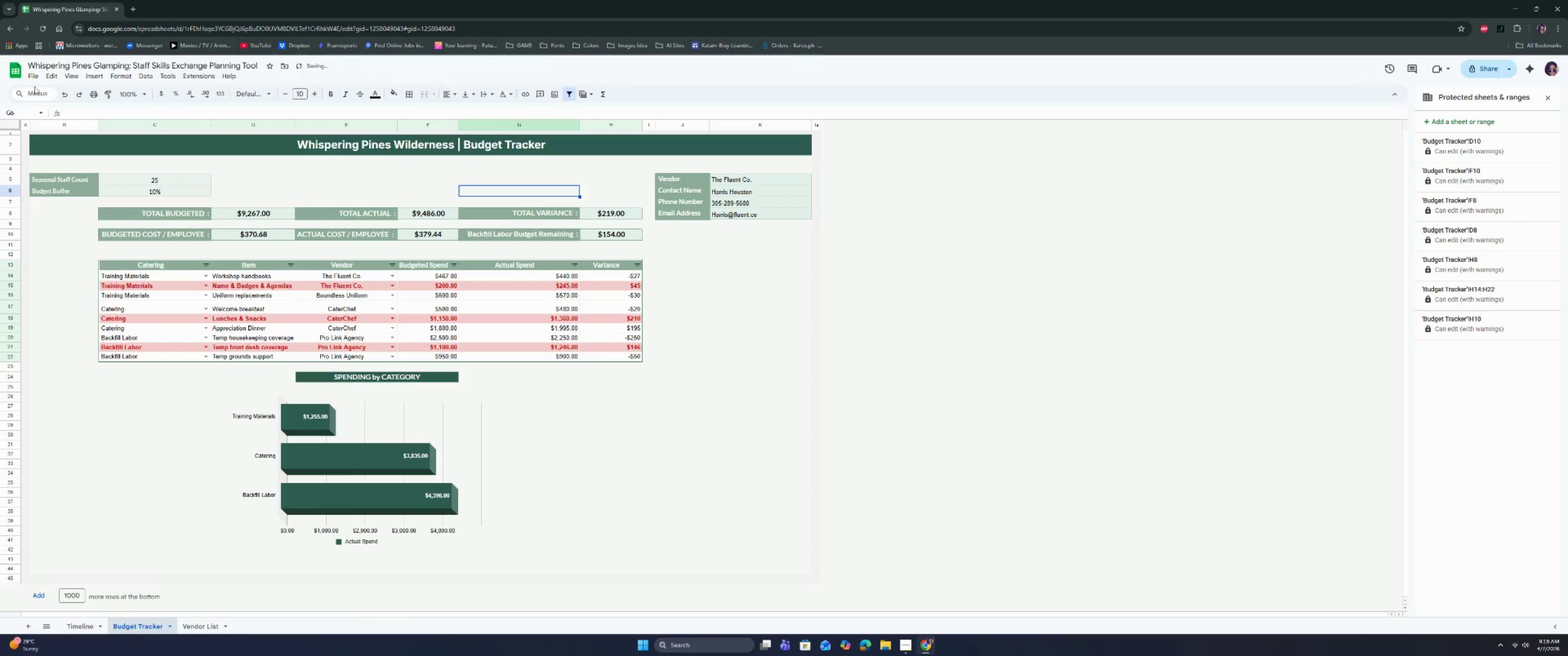 
left_click([36, 77])
 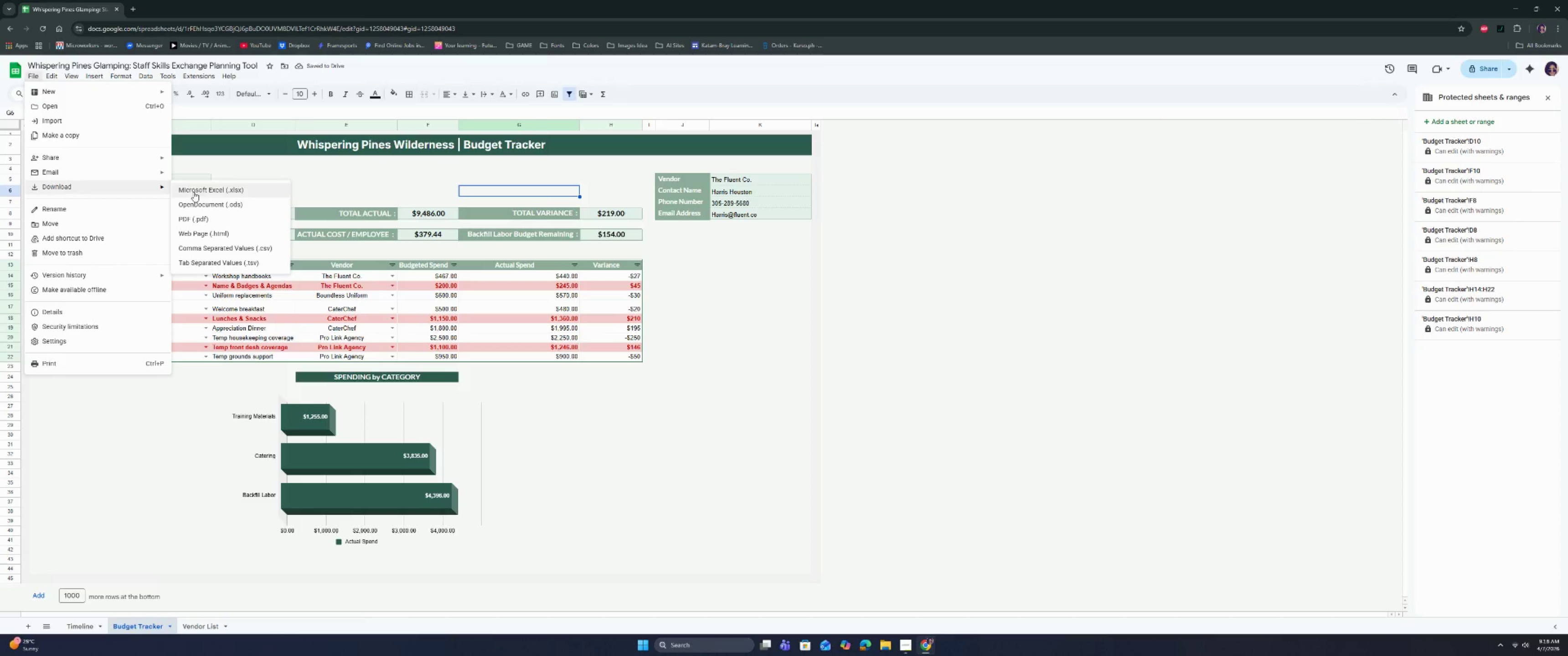 
left_click([218, 215])
 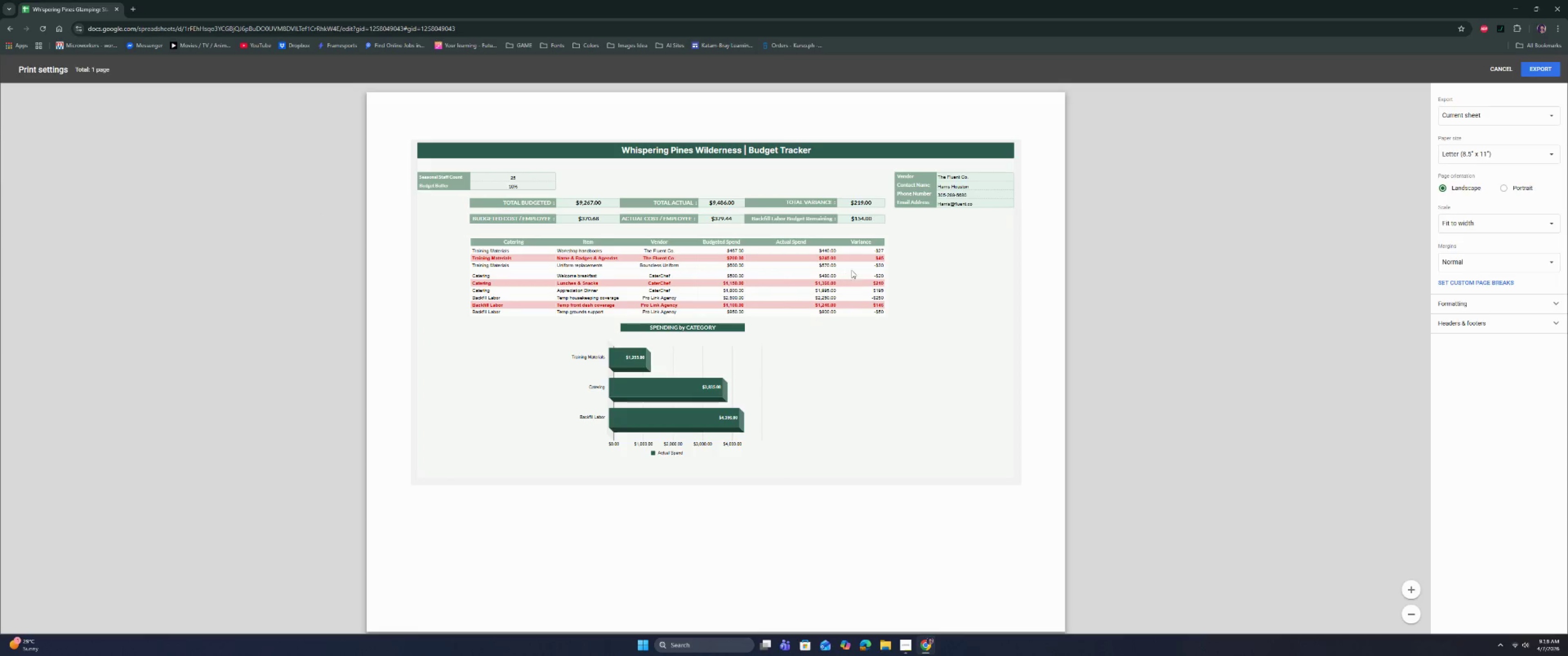 
left_click([902, 306])
 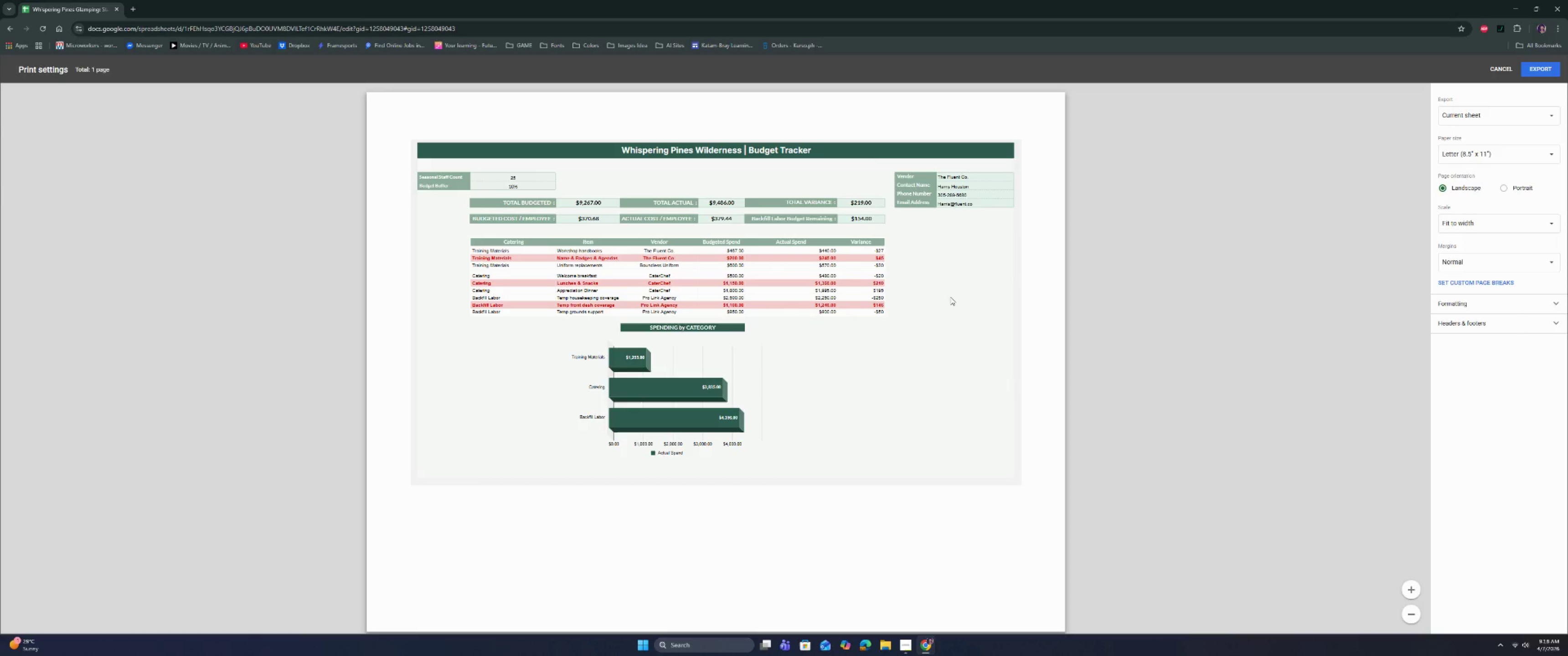 
wait(12.35)
 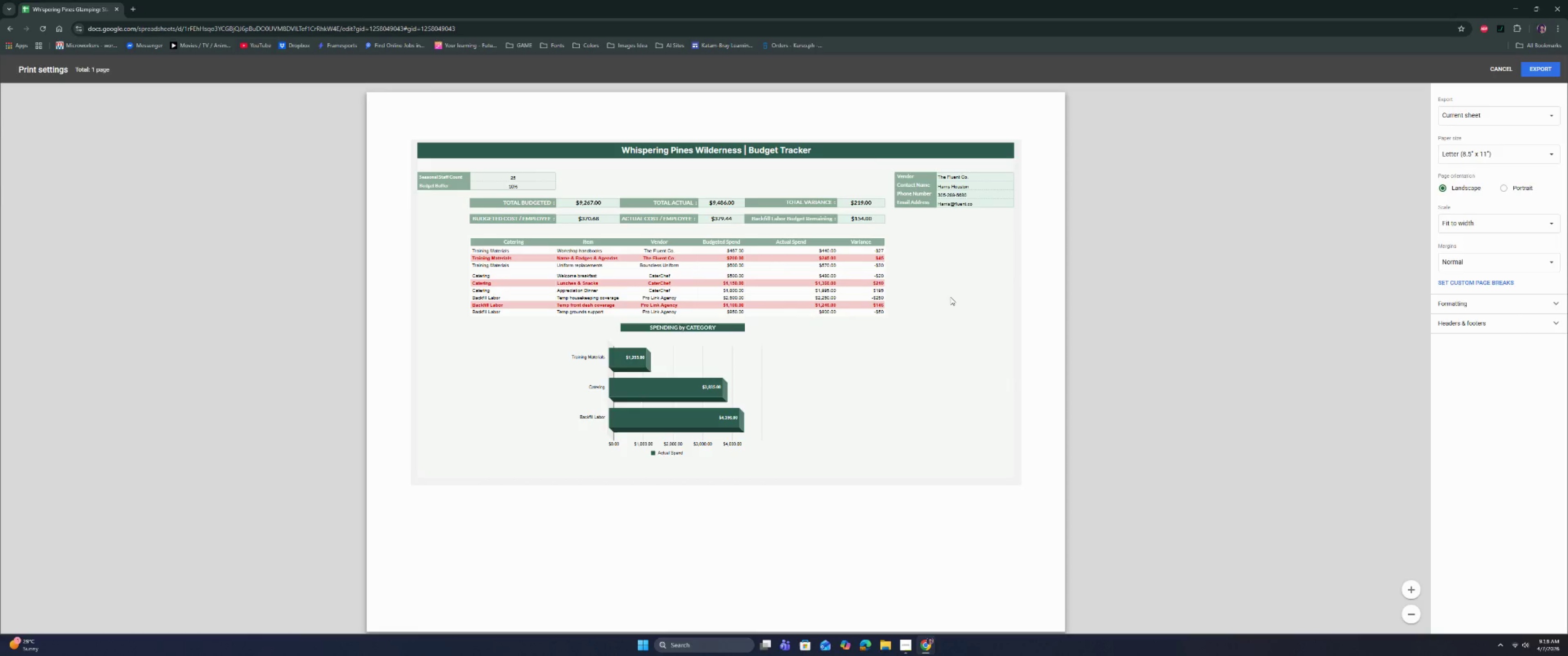 
left_click([1494, 68])
 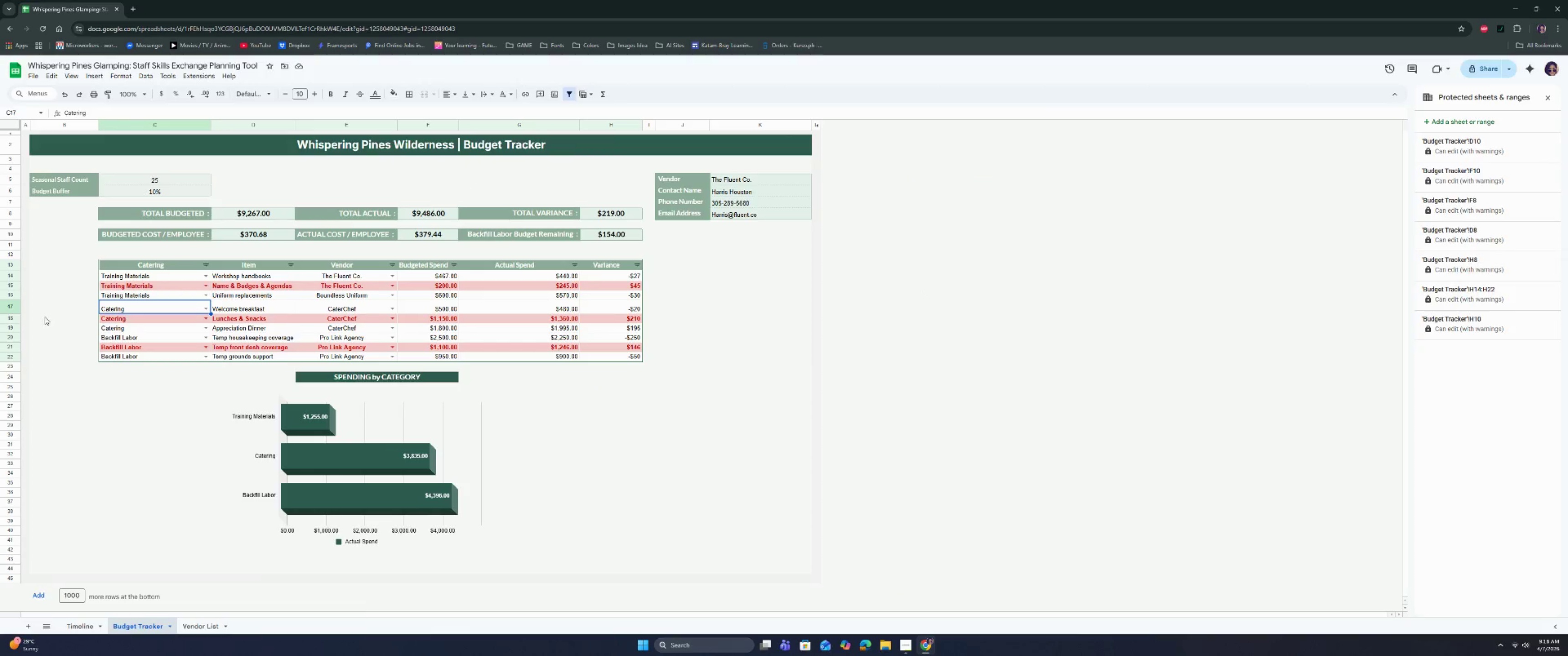 
double_click([13, 312])
 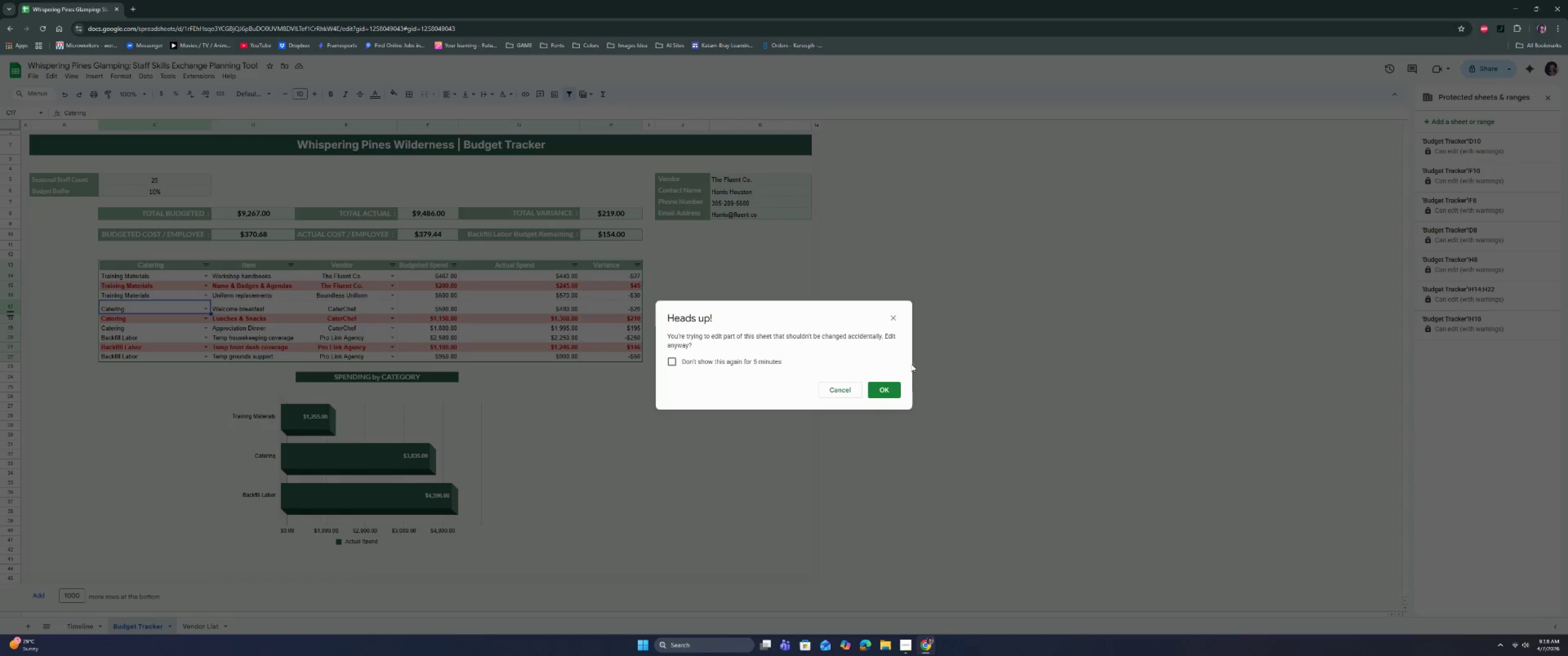 
left_click([888, 383])
 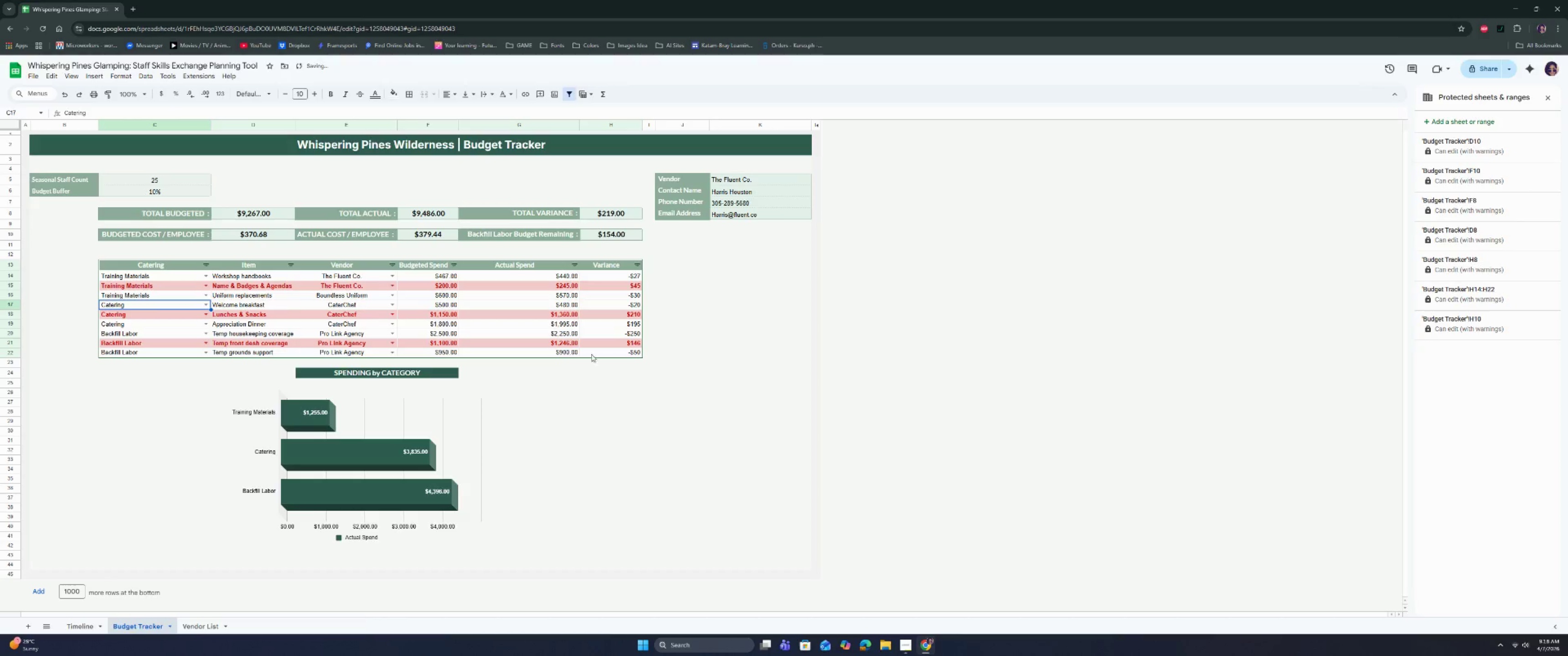 
left_click([498, 355])
 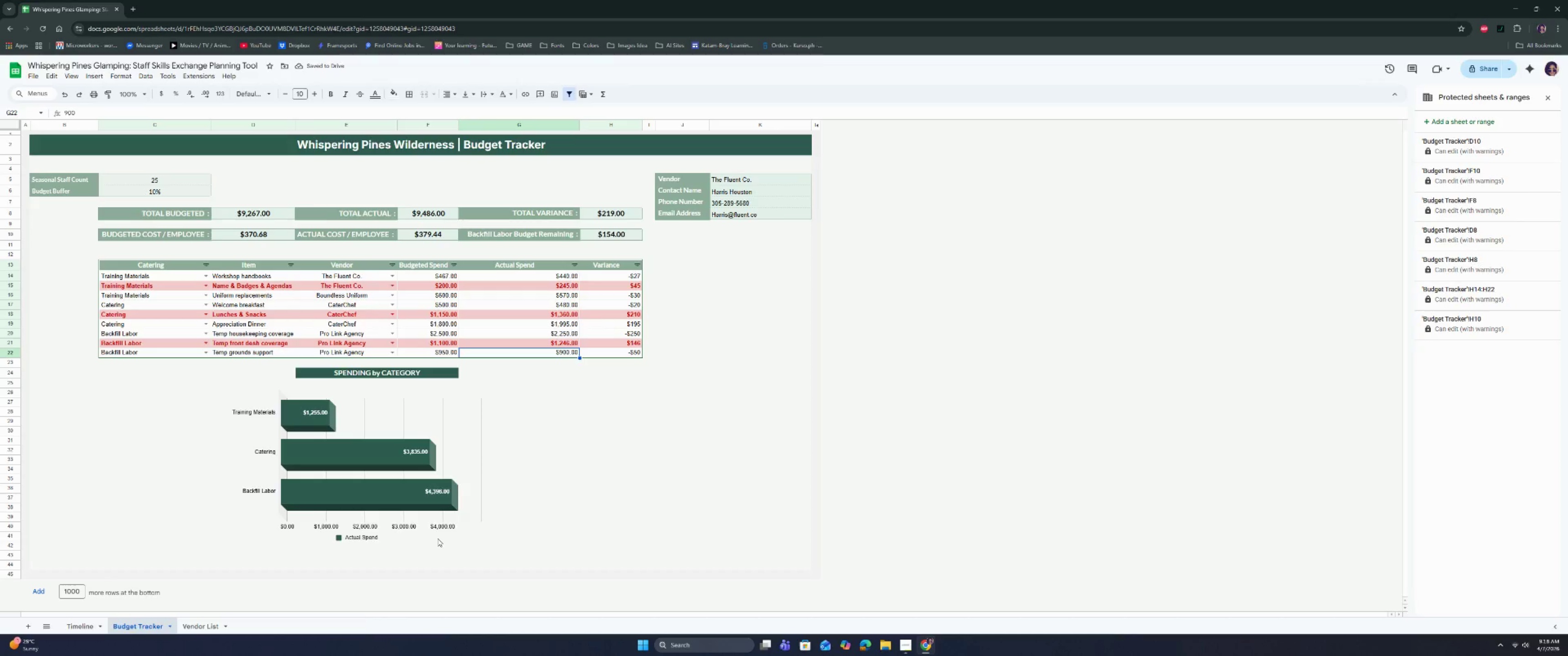 
left_click([535, 307])
 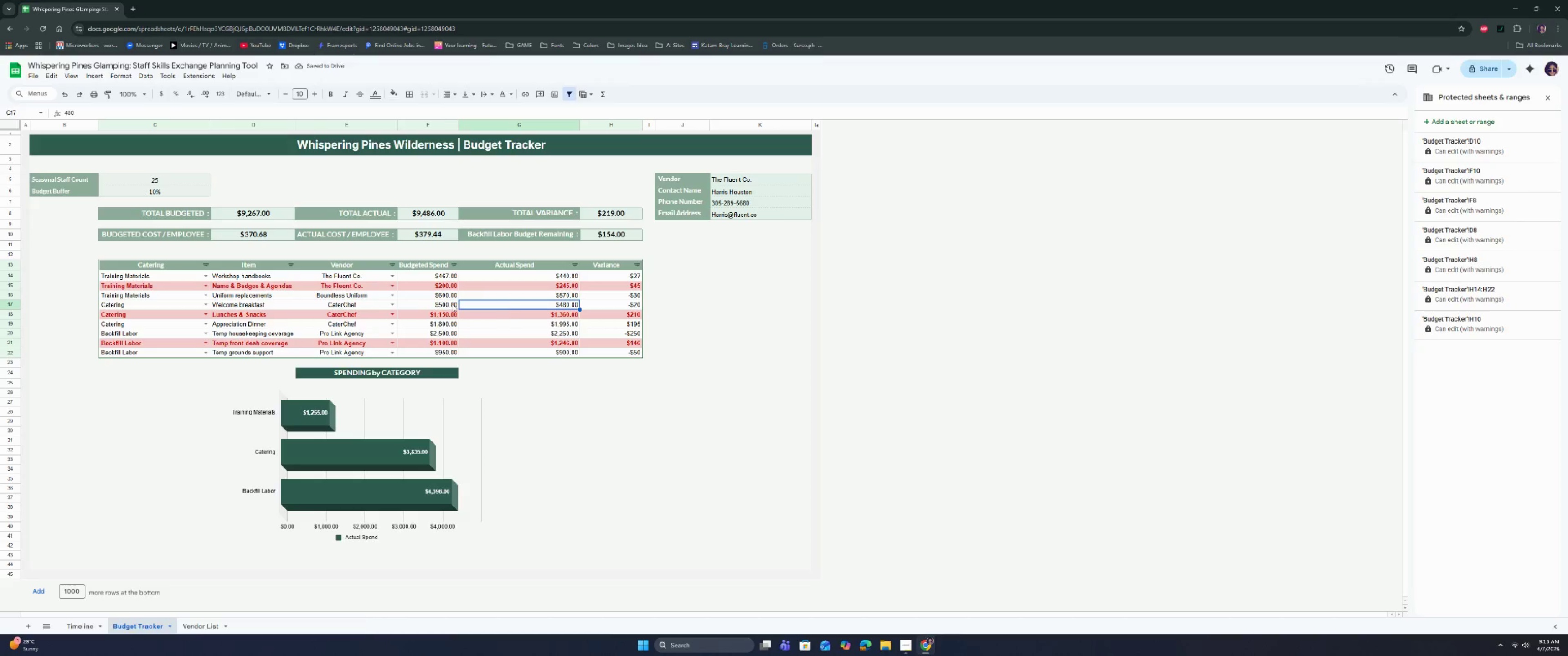 
double_click([431, 302])
 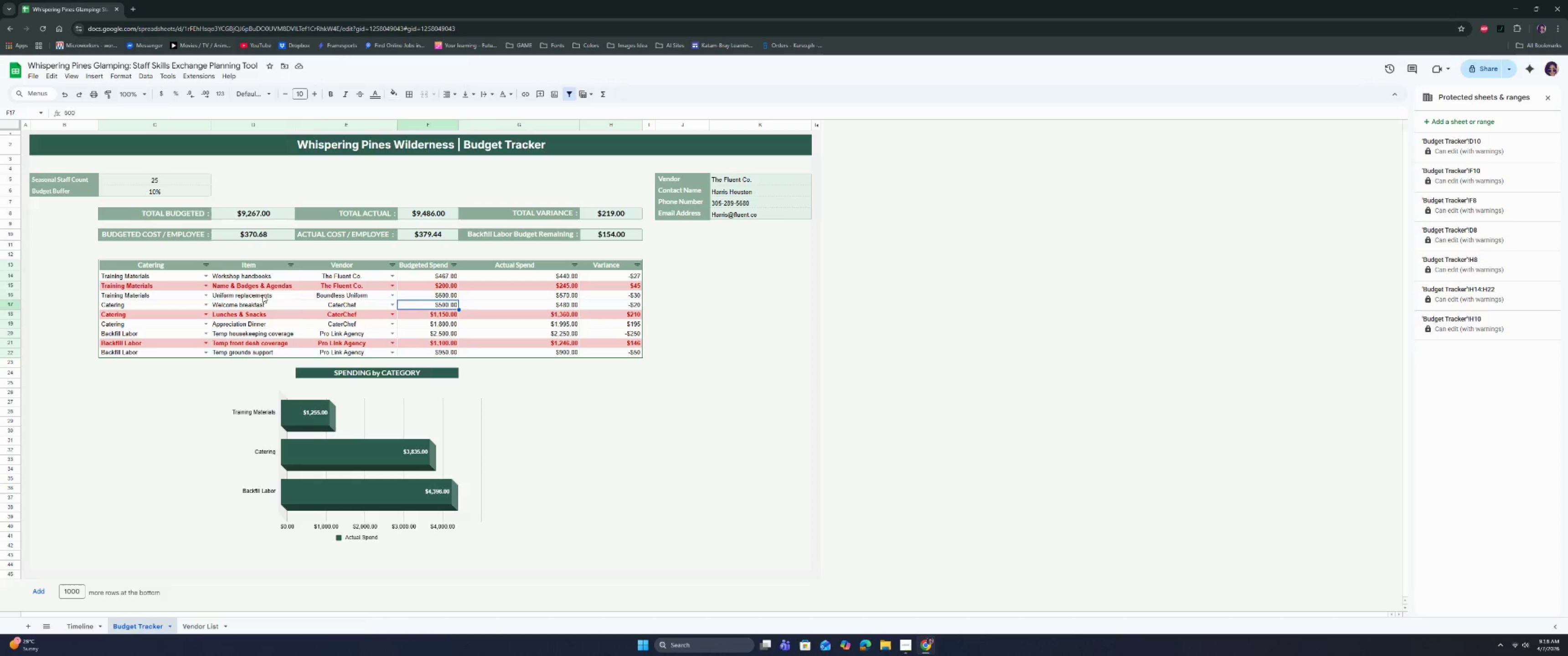 
triple_click([263, 295])
 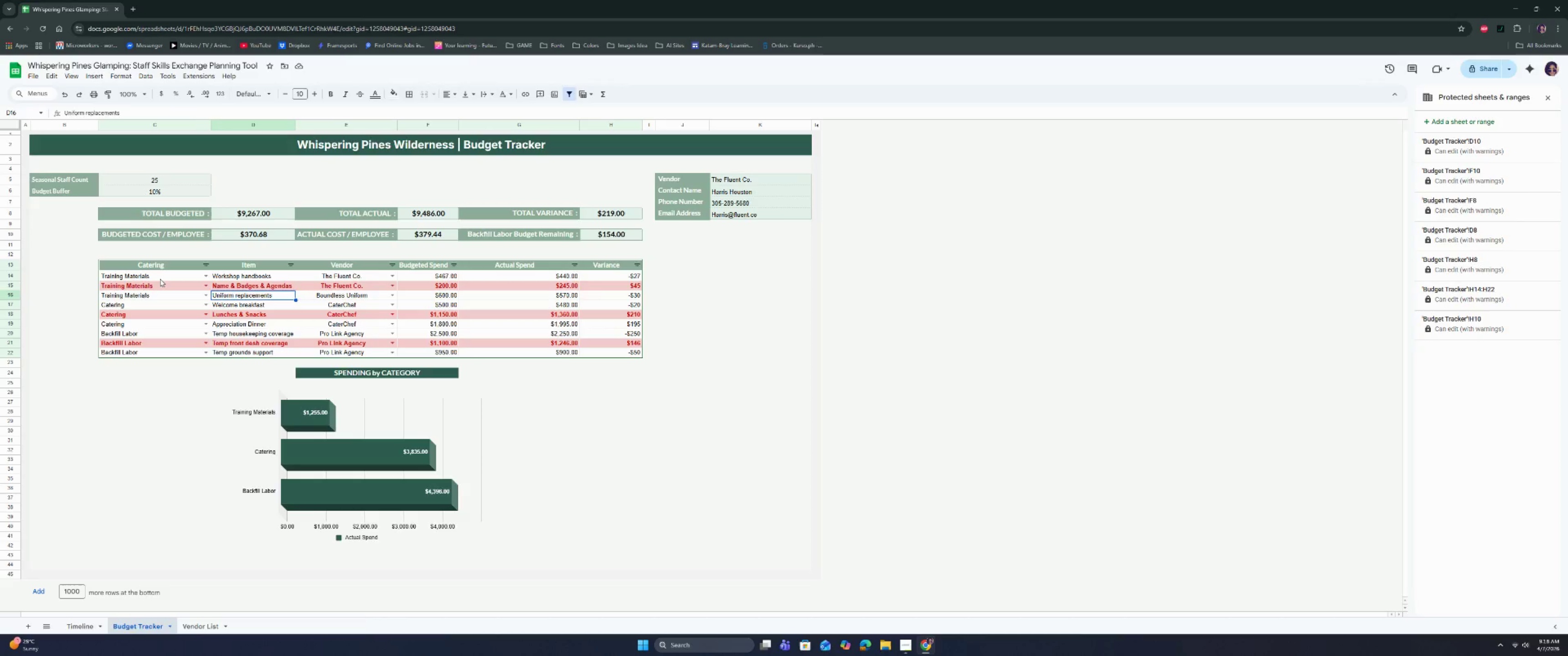 
left_click_drag(start_coordinate=[159, 279], to_coordinate=[598, 350])
 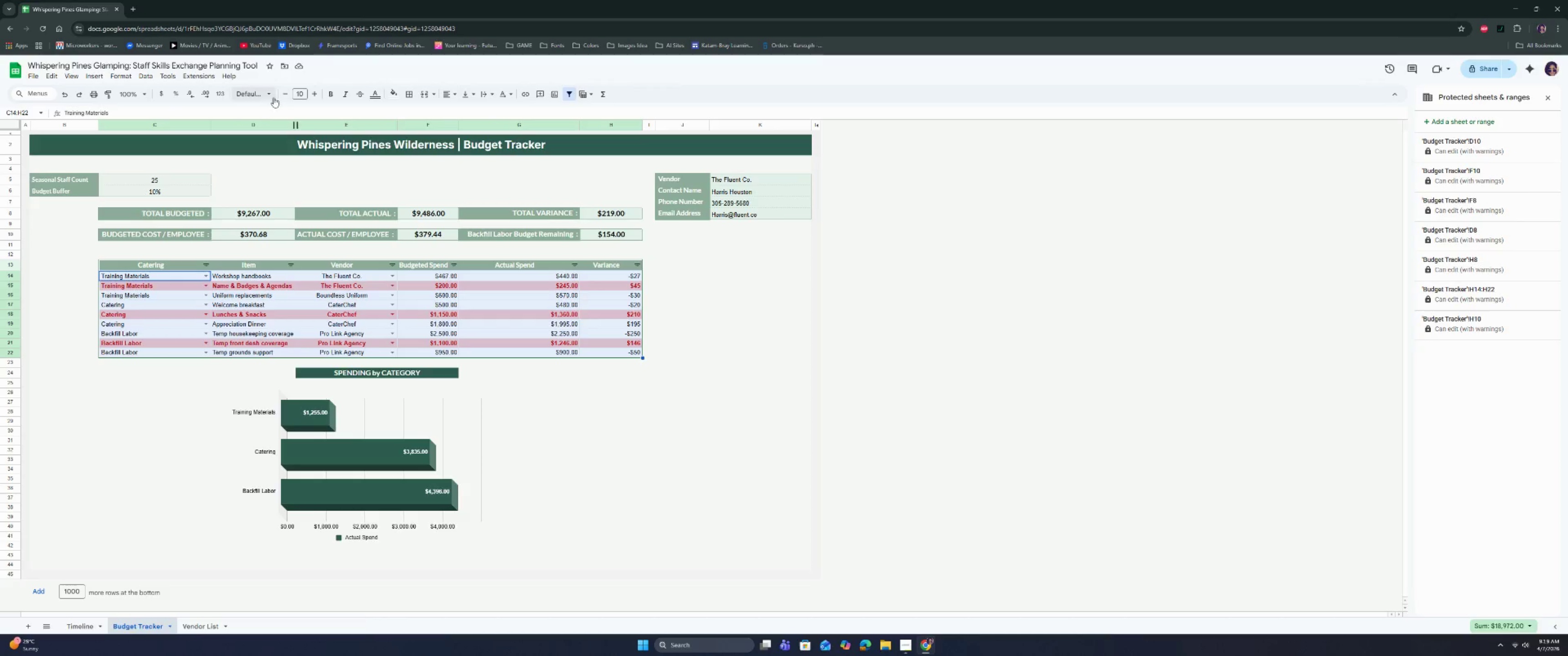 
left_click([250, 91])
 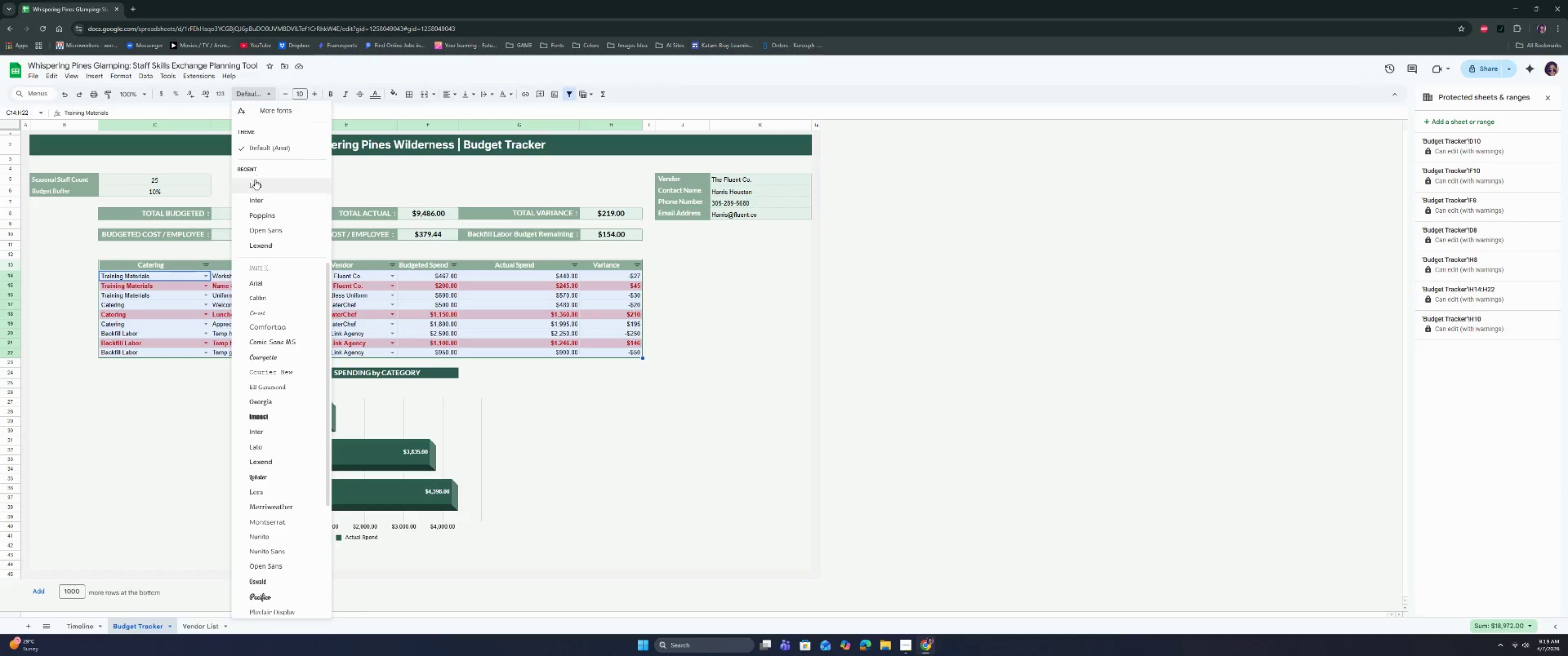 
left_click([253, 187])
 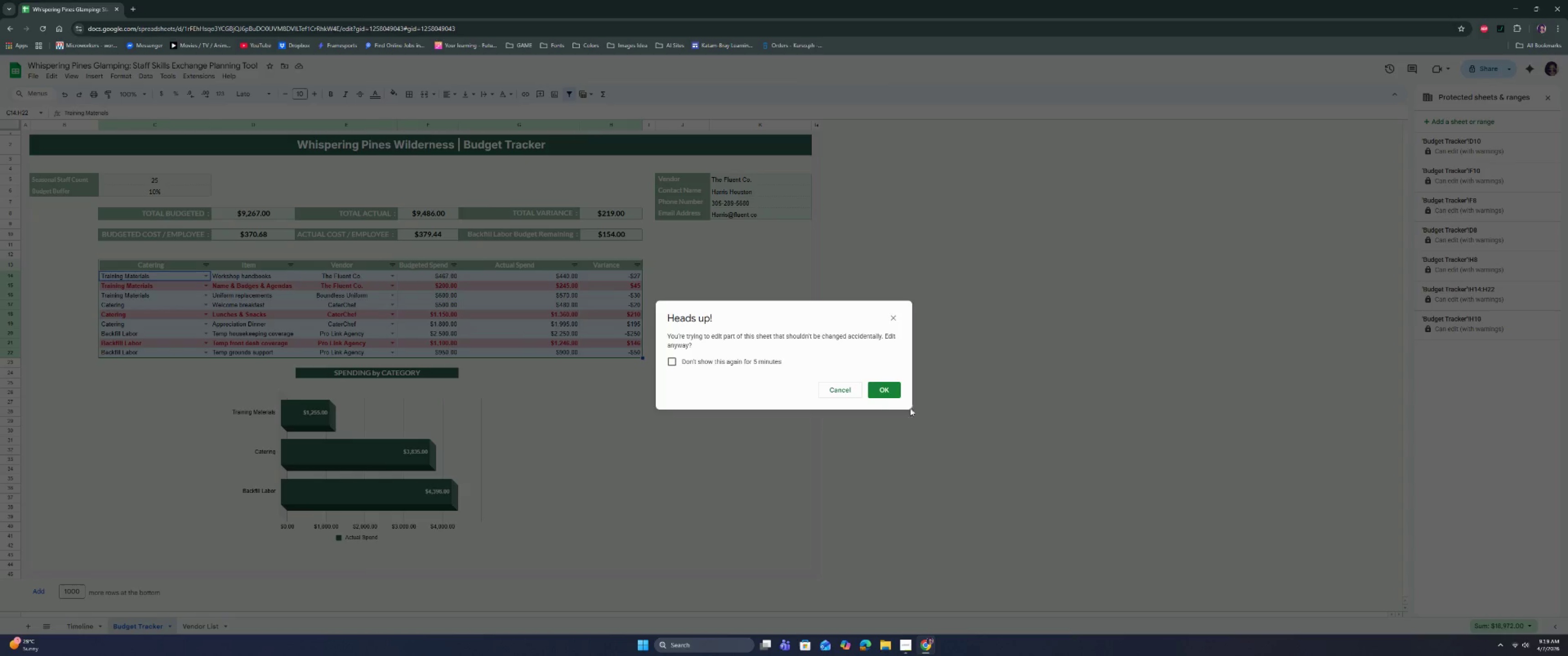 
left_click([886, 387])
 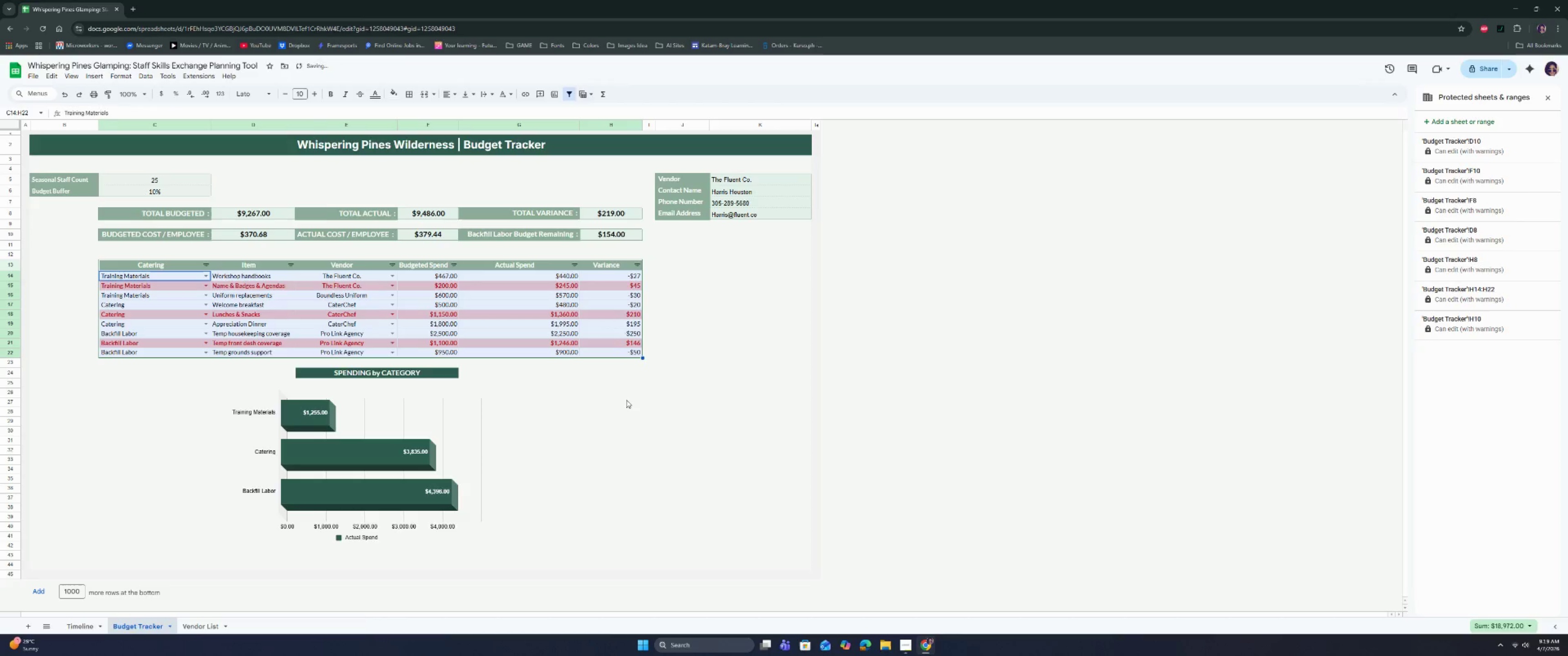 
left_click([626, 400])
 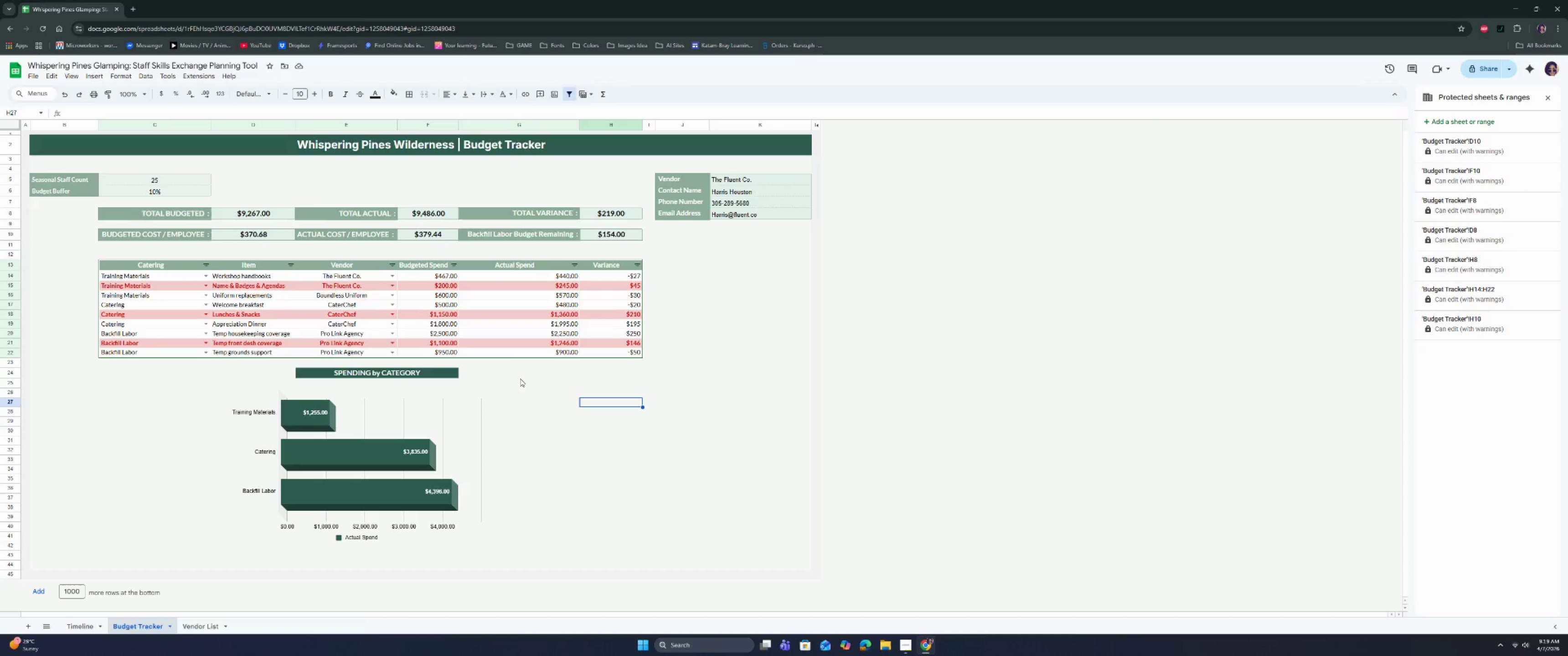 
wait(5.51)
 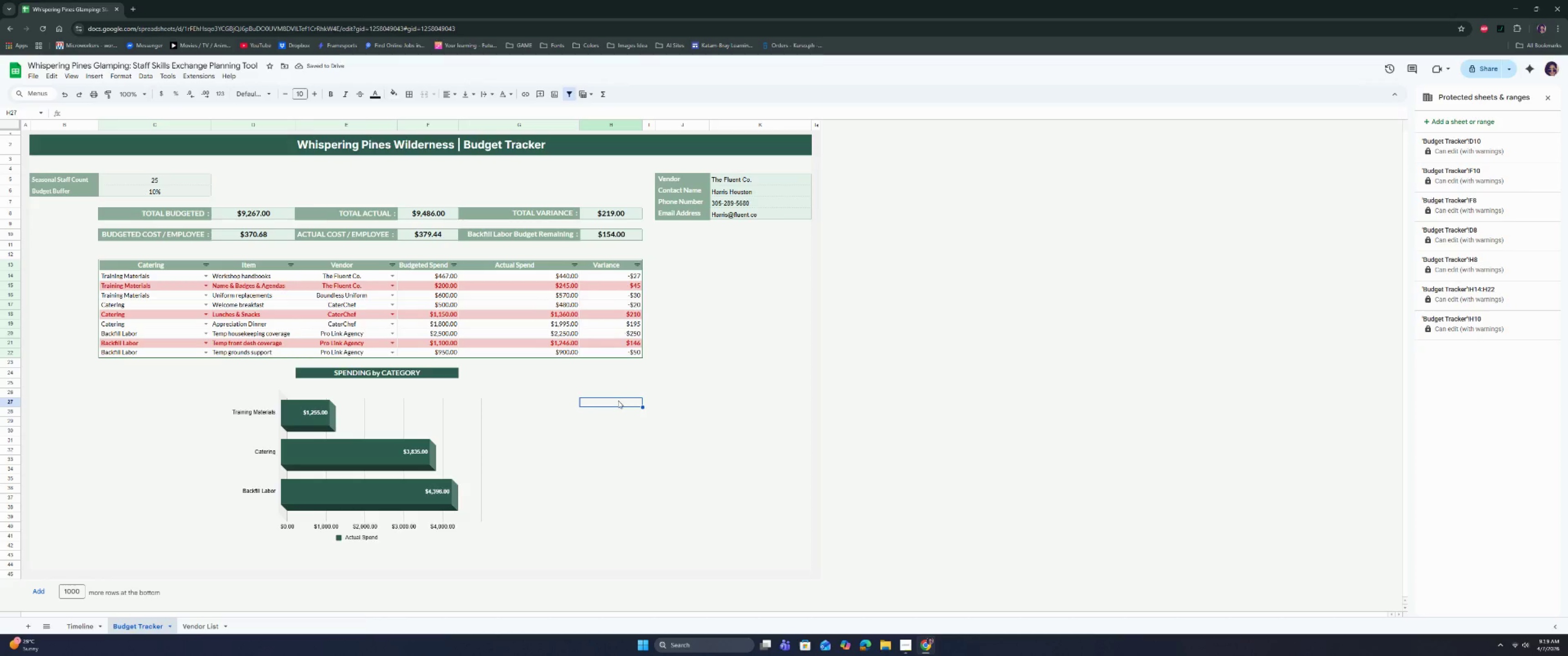 
left_click([532, 404])
 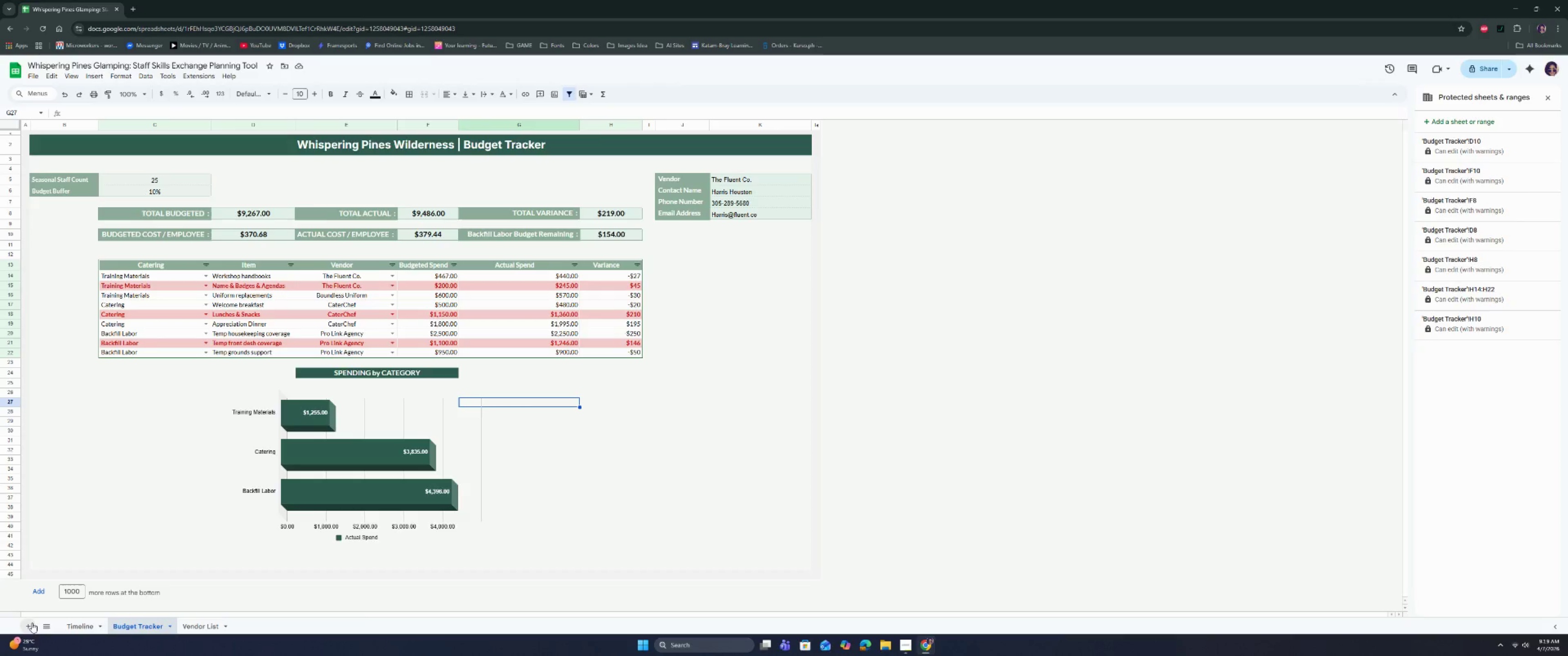 
left_click([28, 624])
 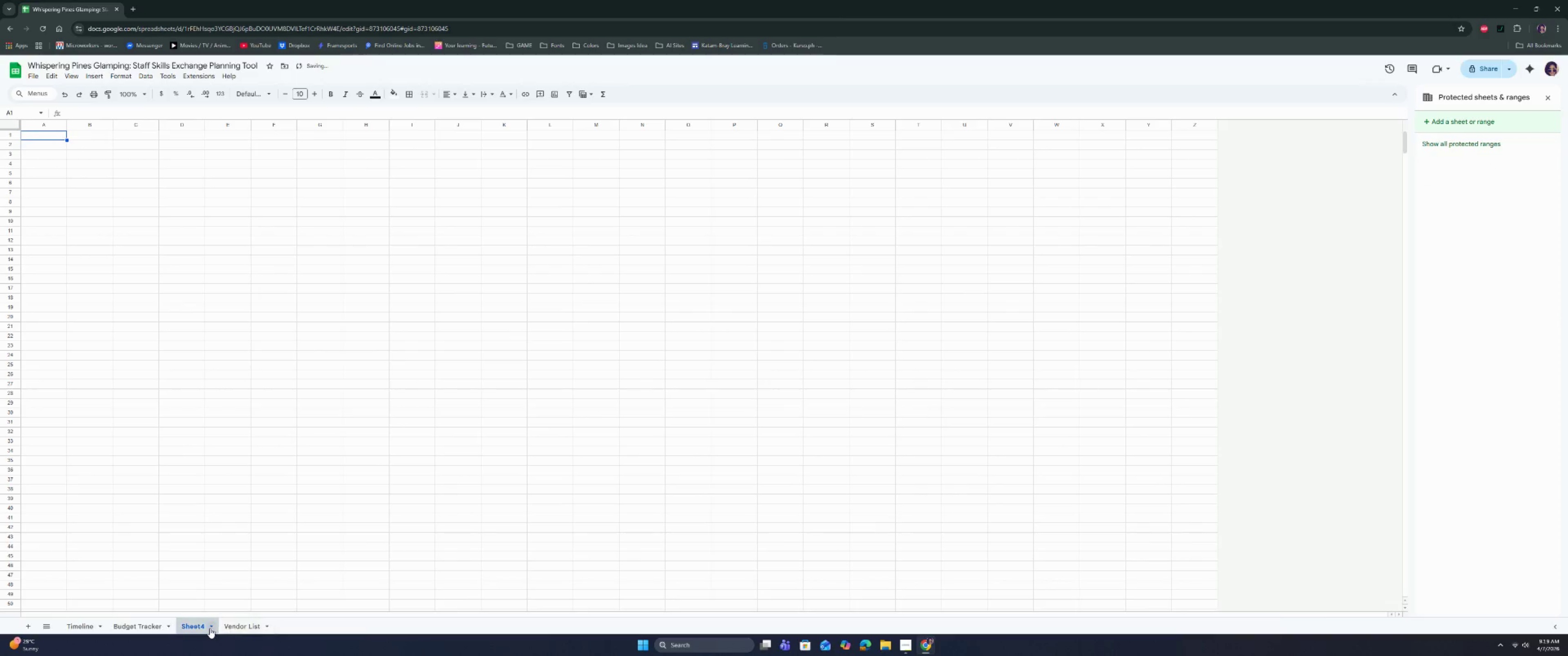 
left_click_drag(start_coordinate=[193, 626], to_coordinate=[269, 631])
 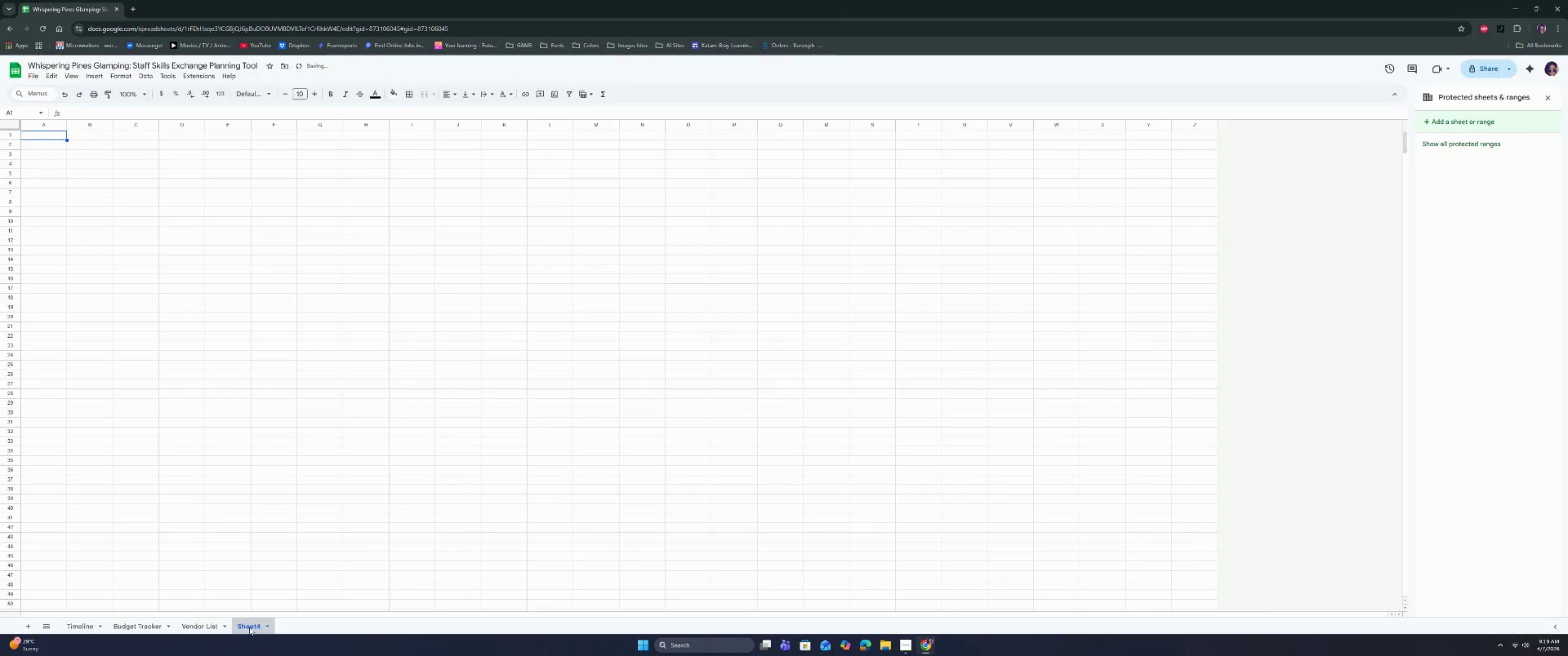 
double_click([249, 627])
 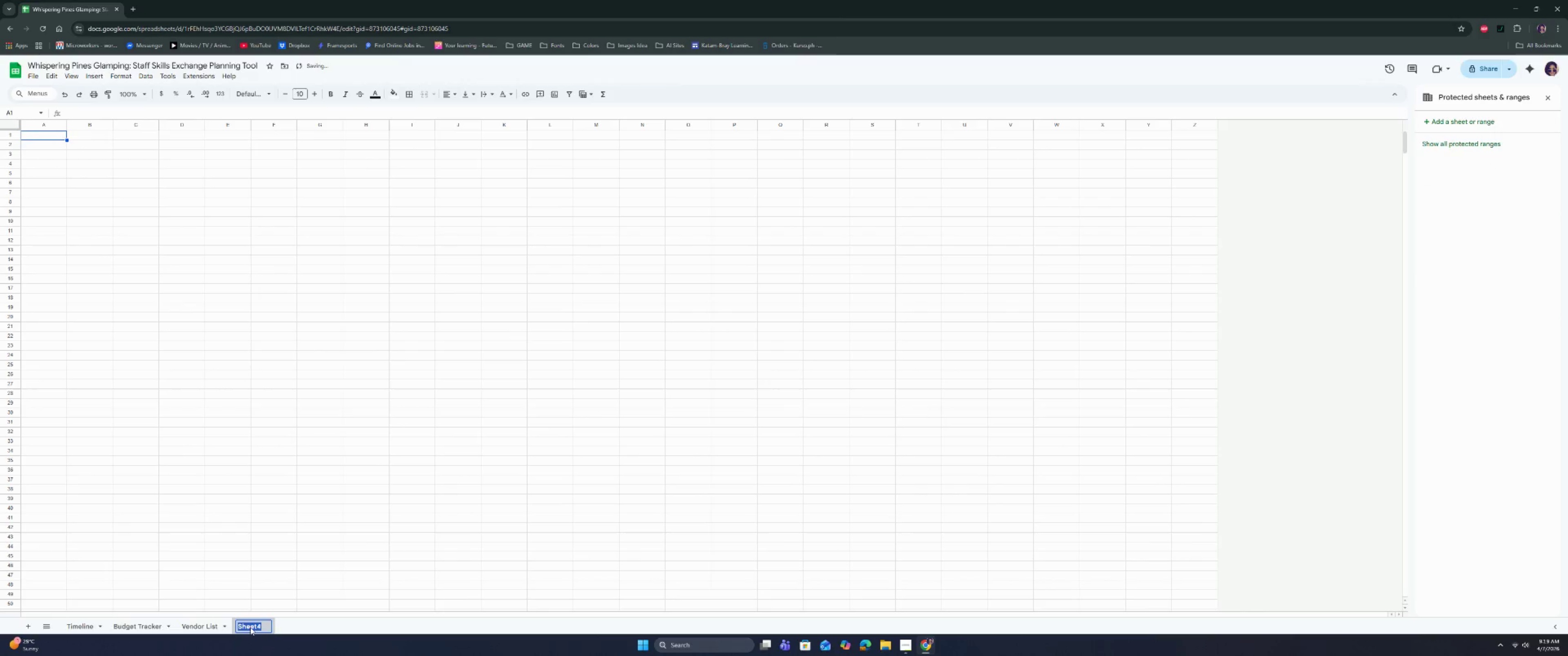 
triple_click([252, 628])
 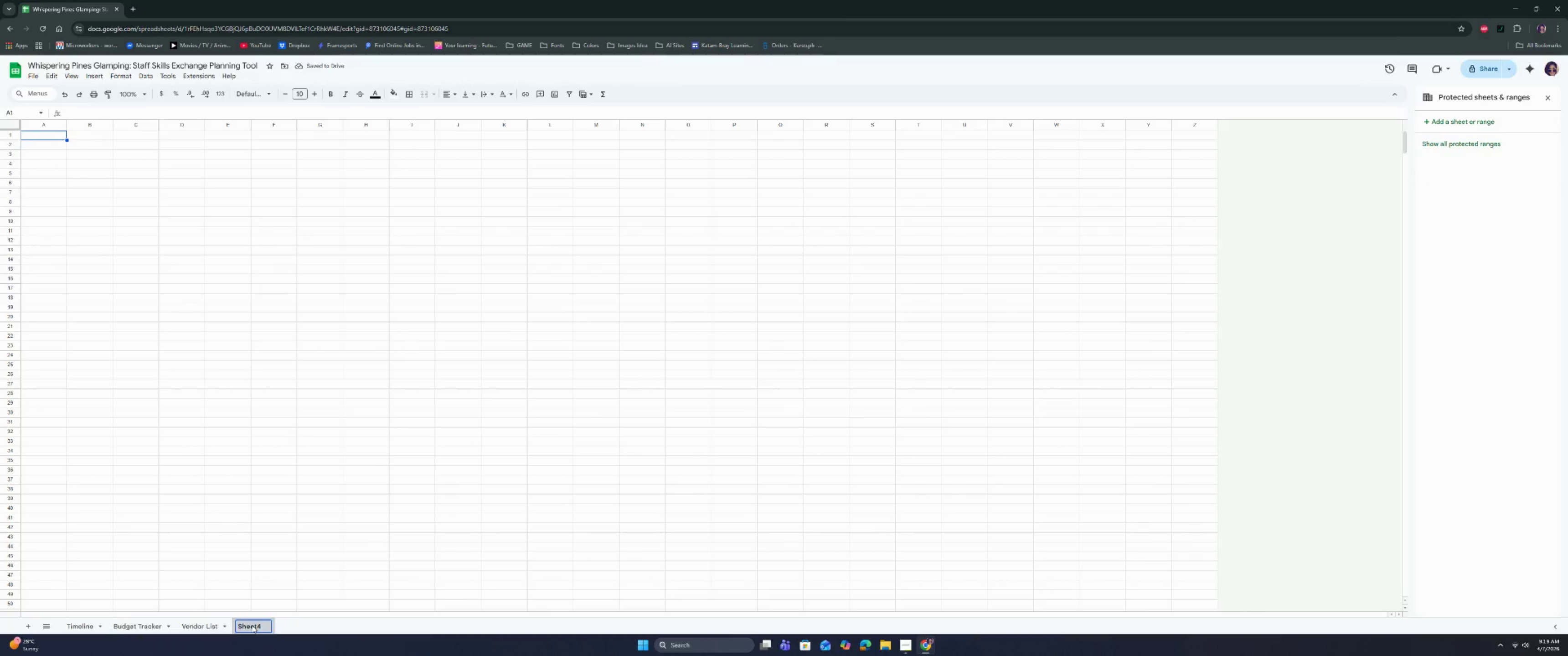 
key(Control+ControlLeft)
 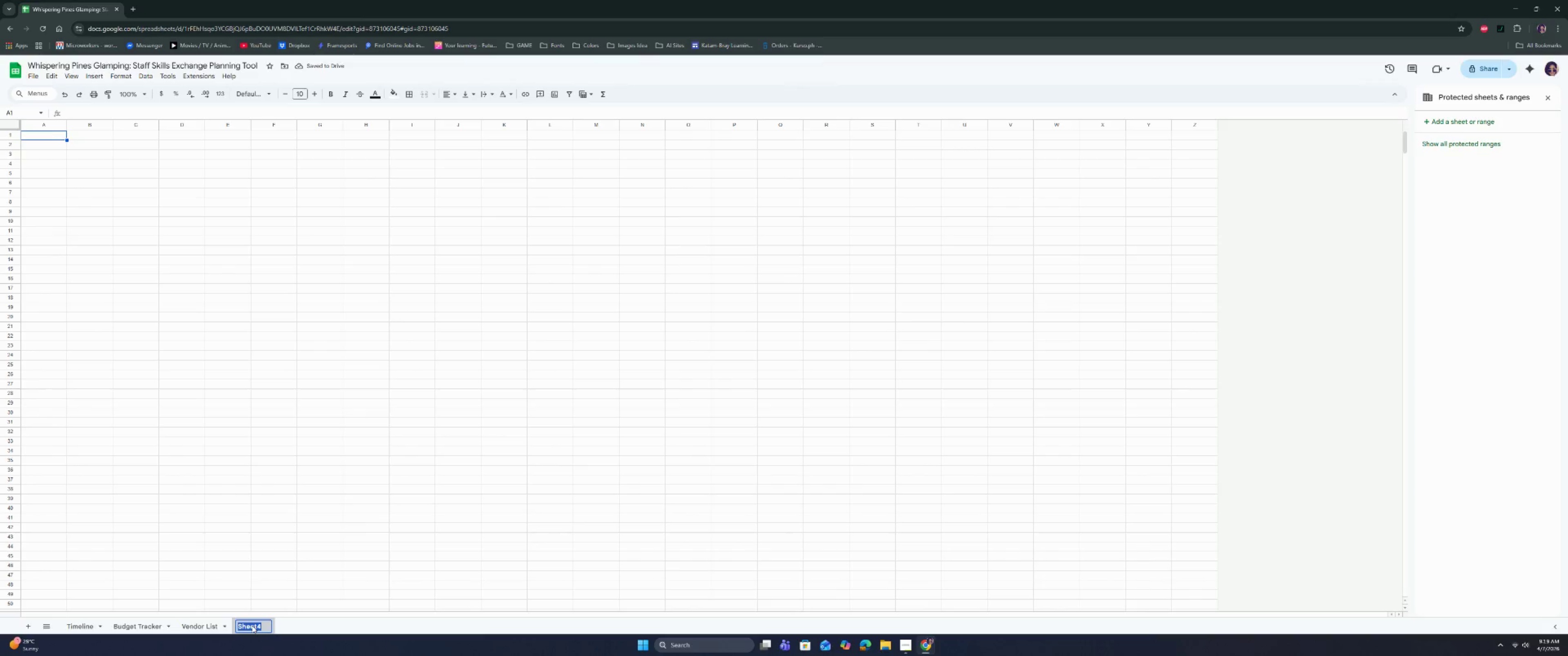 
key(Control+A)
 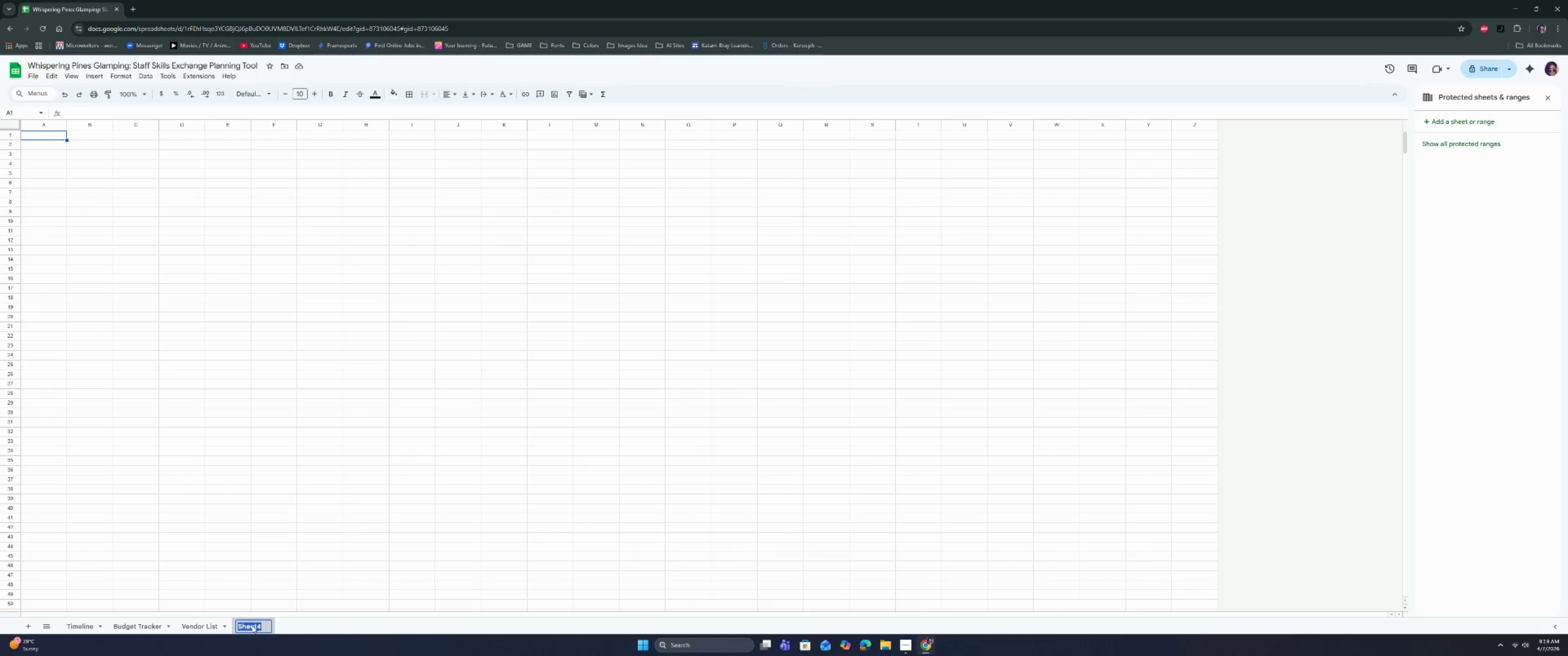 
type(u)
key(Backspace)
type(u)
key(Backspace)
type(USER)
key(Backspace)
key(Backspace)
key(Backspace)
type(ser g)
key(Backspace)
type(Guide)
 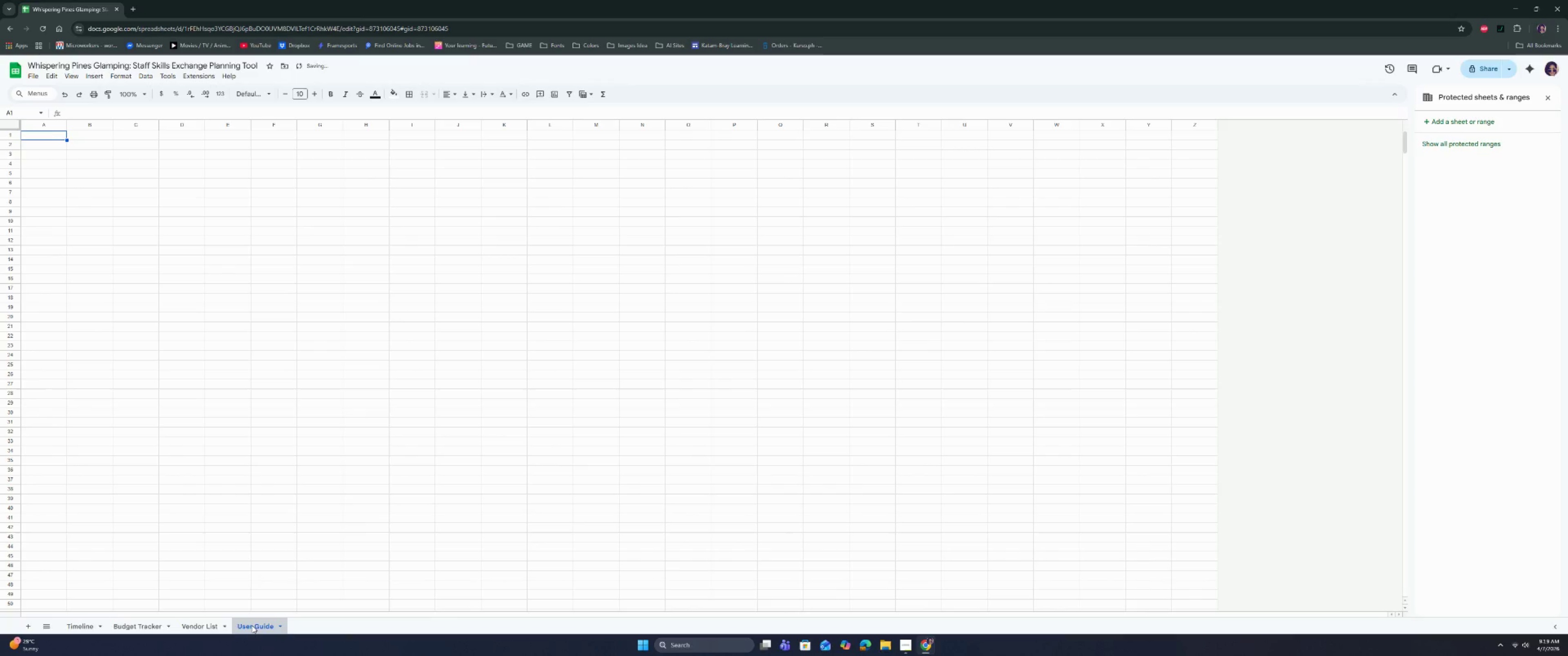 
key(Enter)
 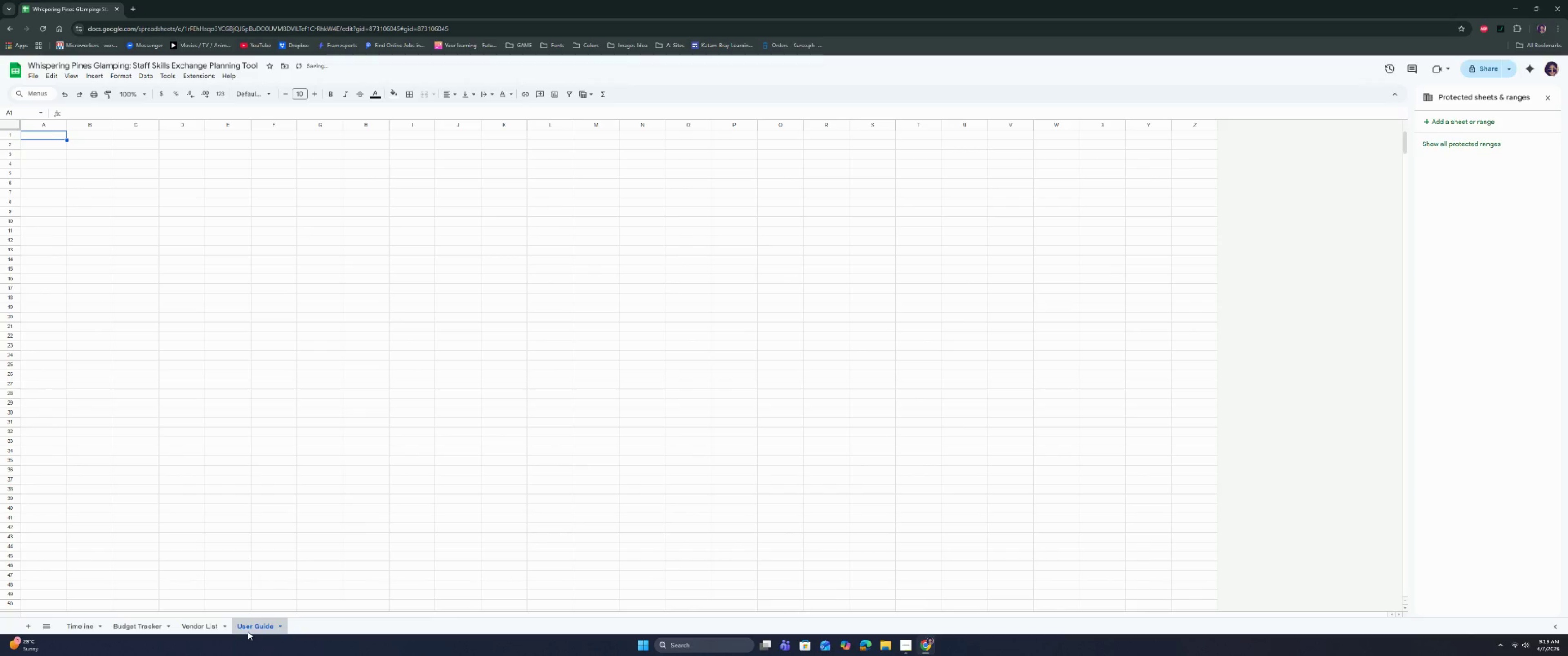 
left_click_drag(start_coordinate=[250, 630], to_coordinate=[88, 636])
 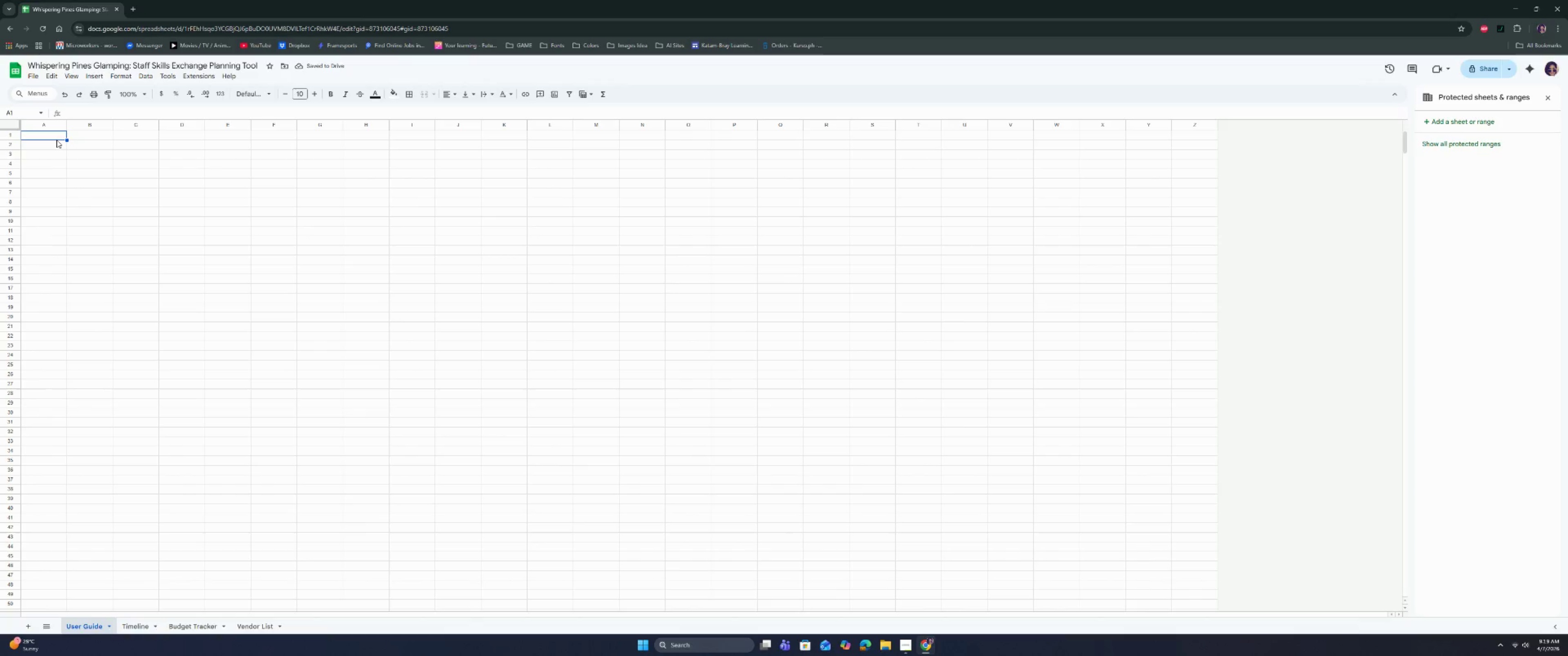 
wait(6.48)
 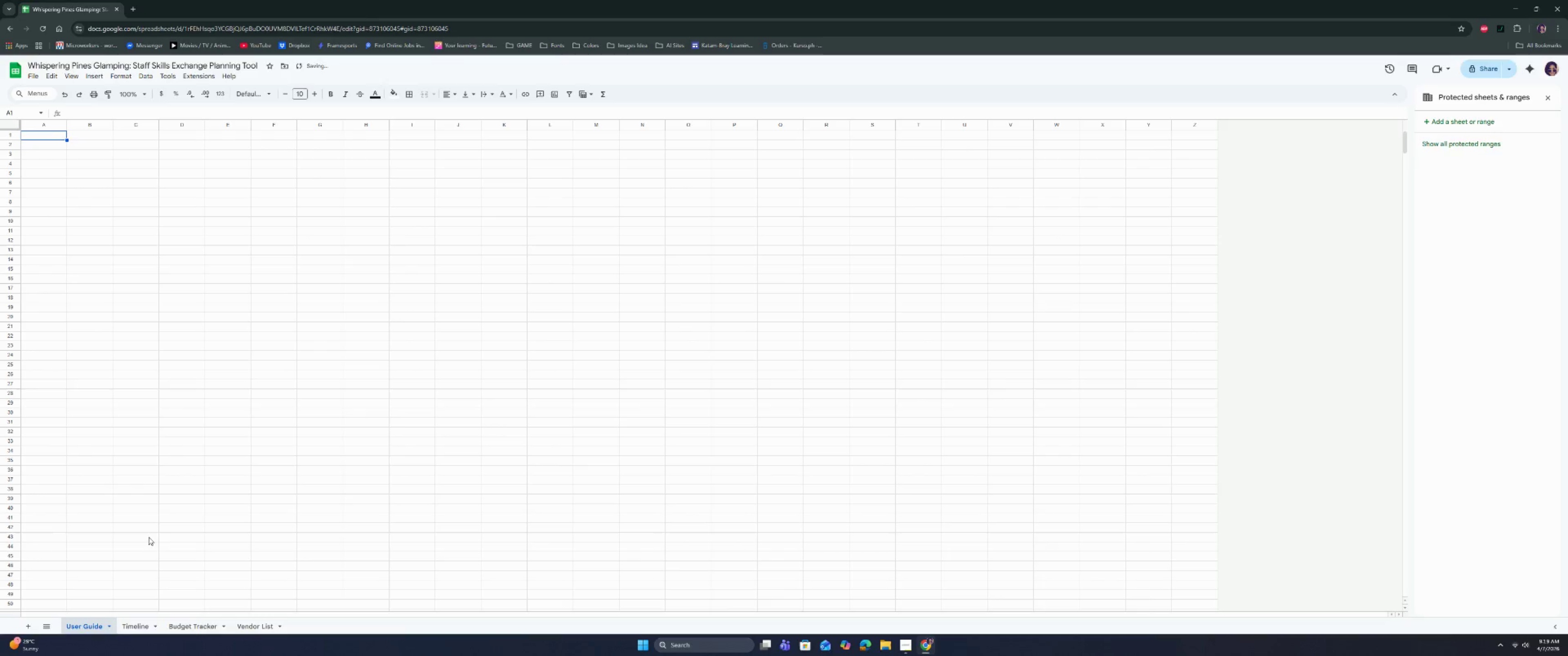 
left_click_drag(start_coordinate=[11, 140], to_coordinate=[13, 149])
 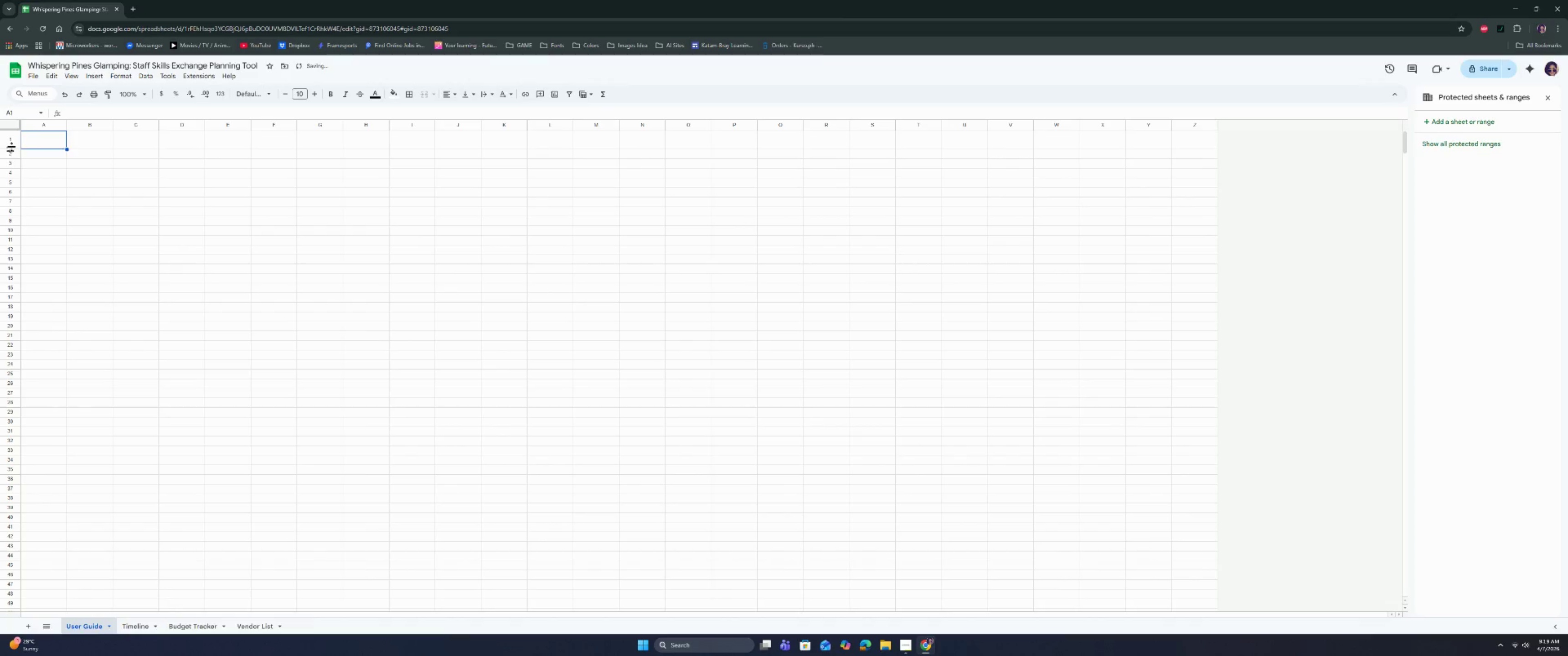 
left_click([44, 141])
 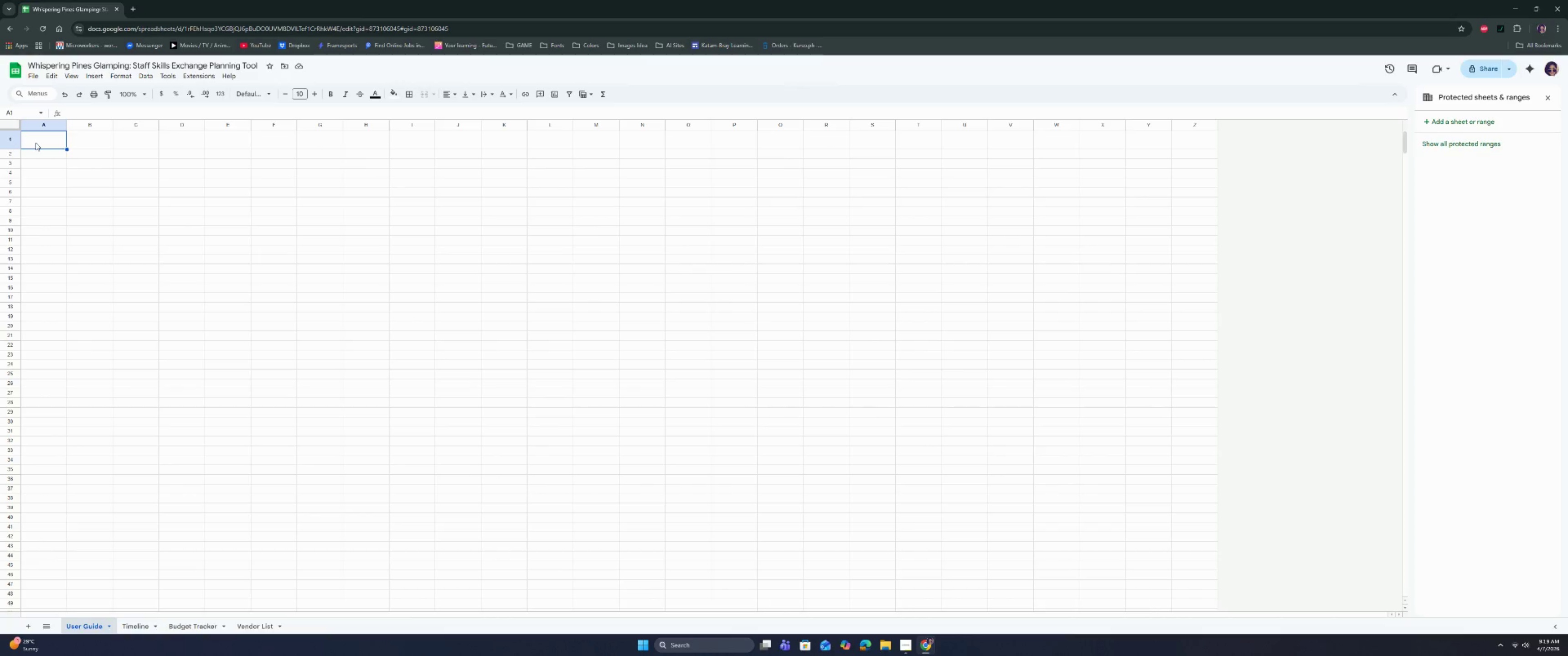 
wait(9.78)
 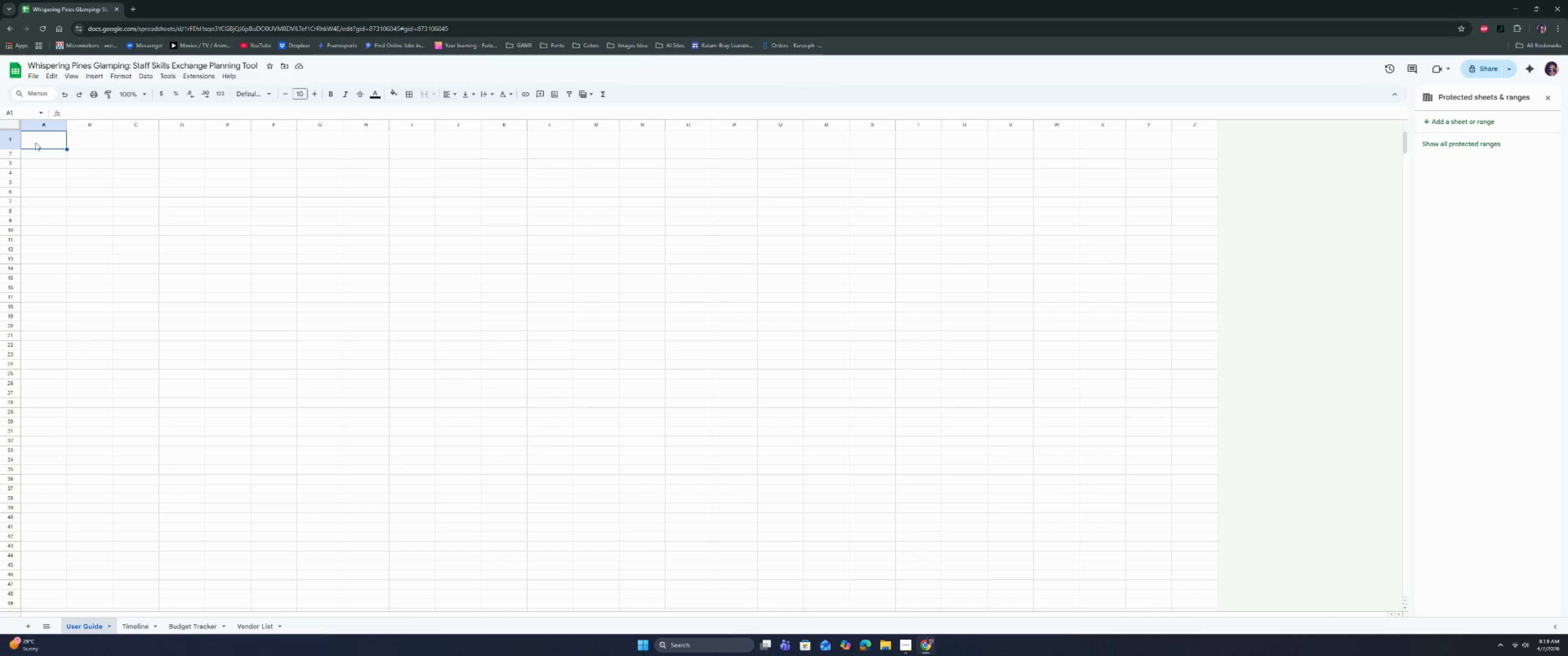 
left_click_drag(start_coordinate=[113, 122], to_coordinate=[436, 123])
 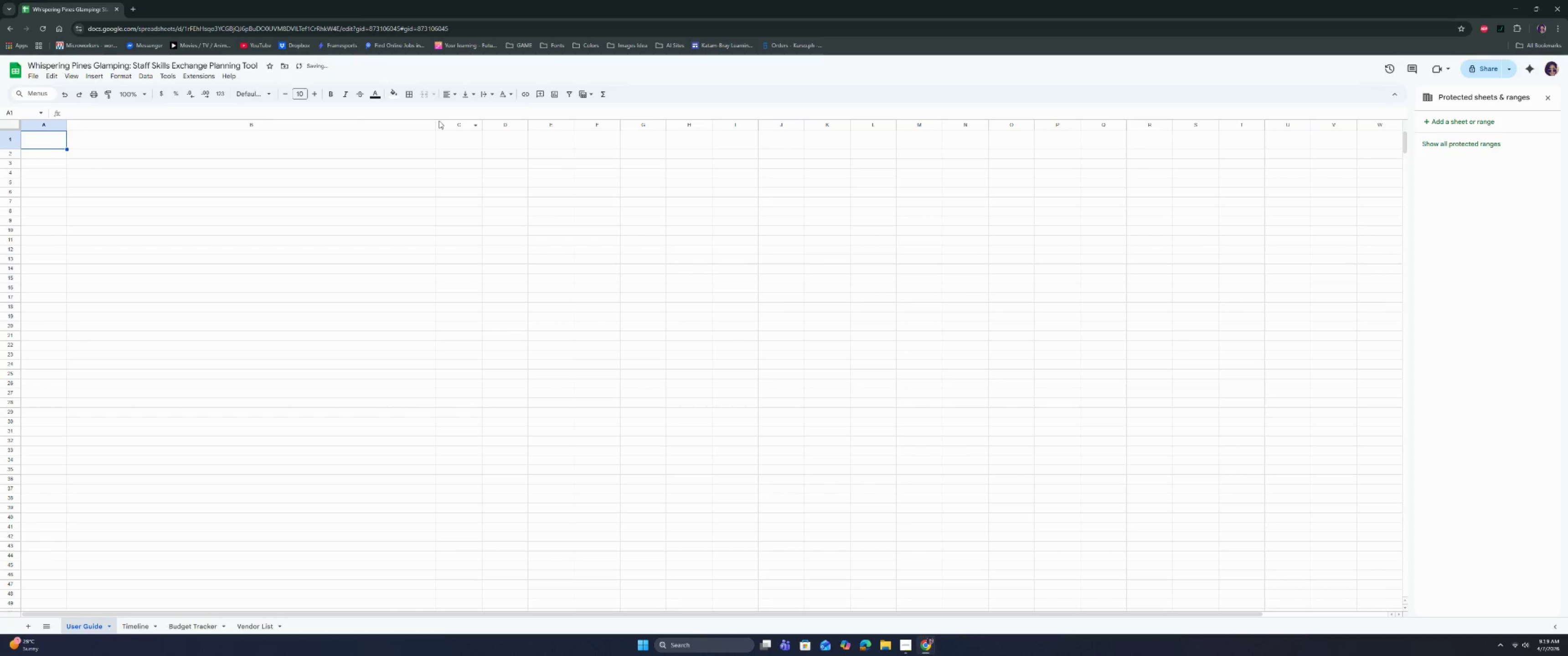 
left_click_drag(start_coordinate=[436, 122], to_coordinate=[530, 122])
 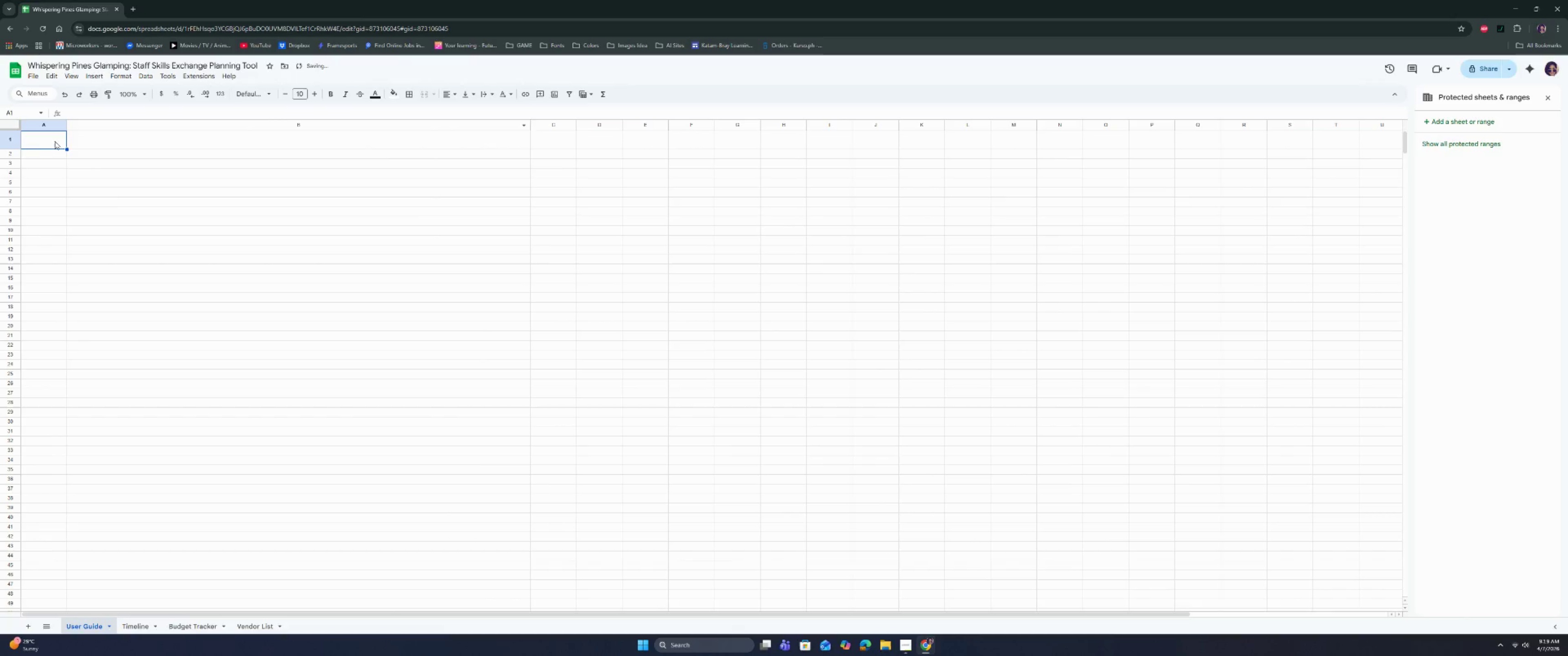 
left_click_drag(start_coordinate=[53, 140], to_coordinate=[171, 143])
 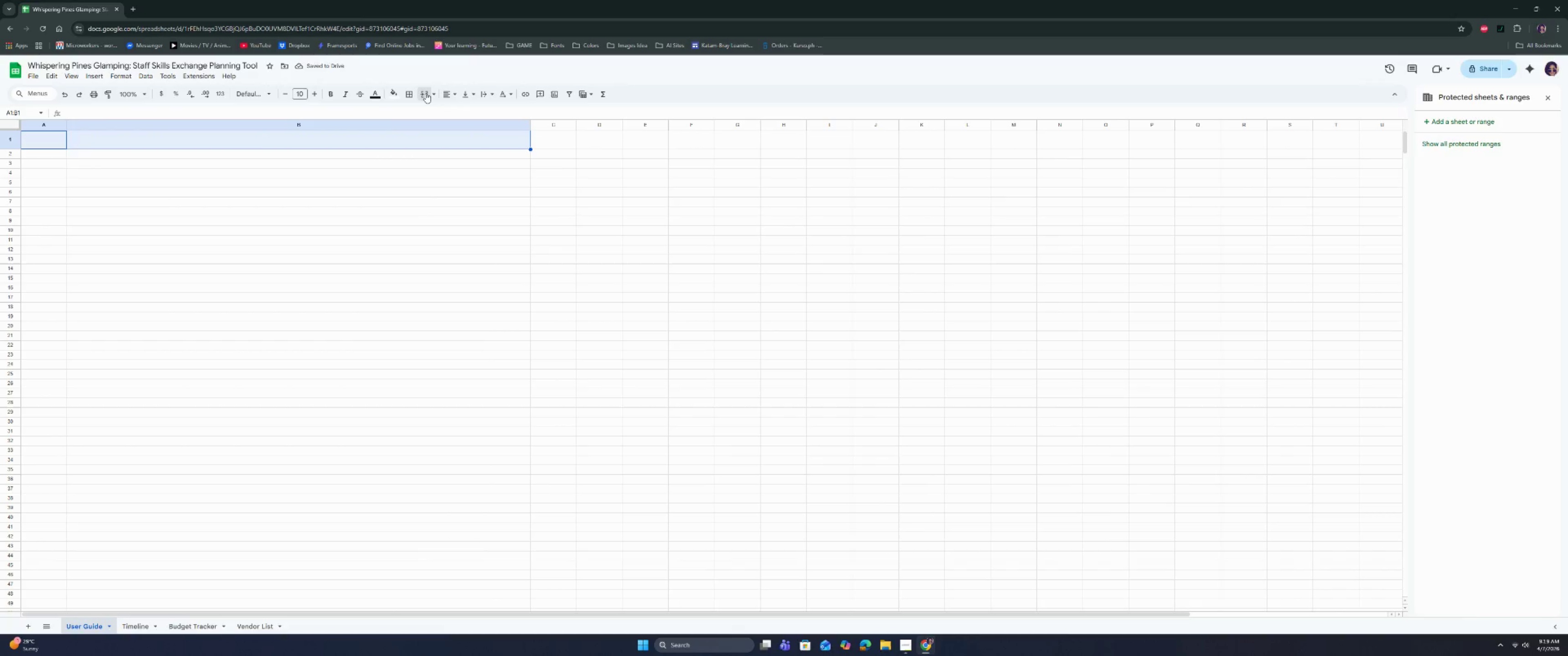 
double_click([232, 193])
 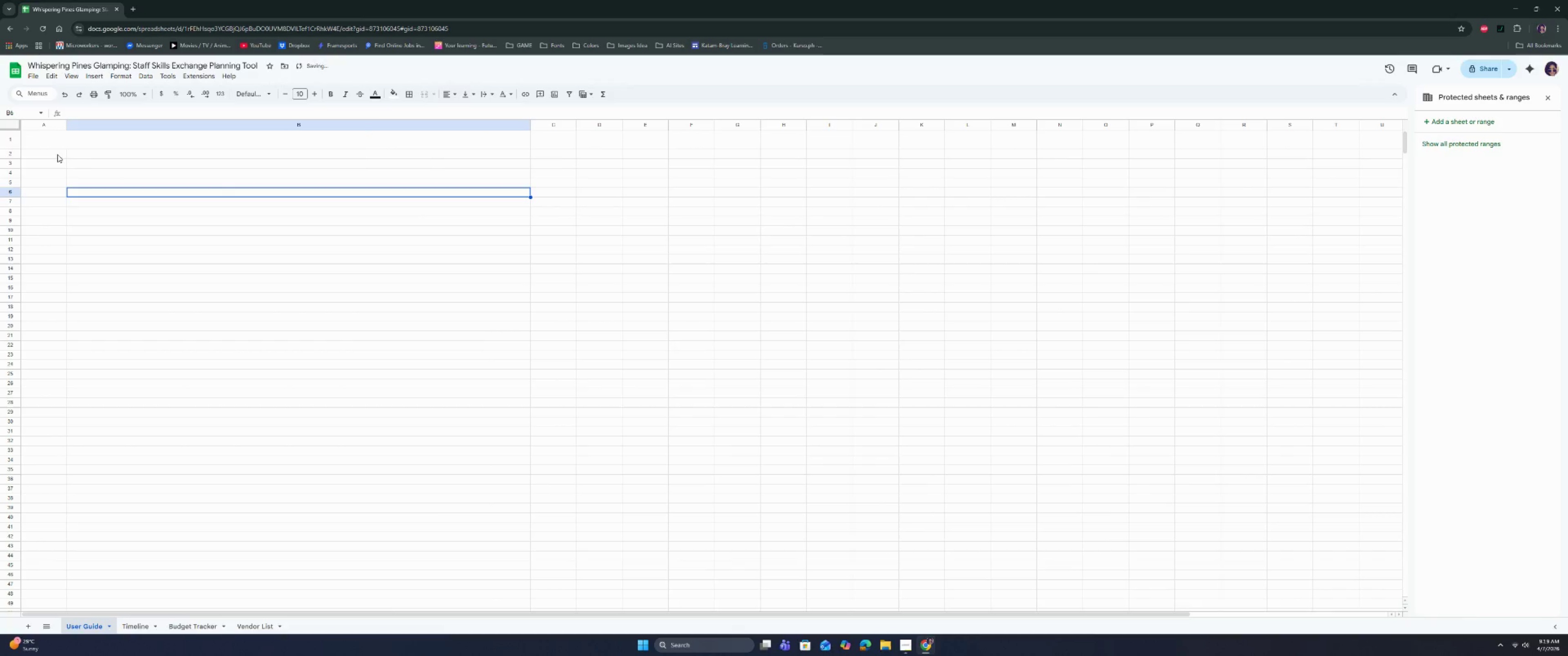 
left_click([52, 139])
 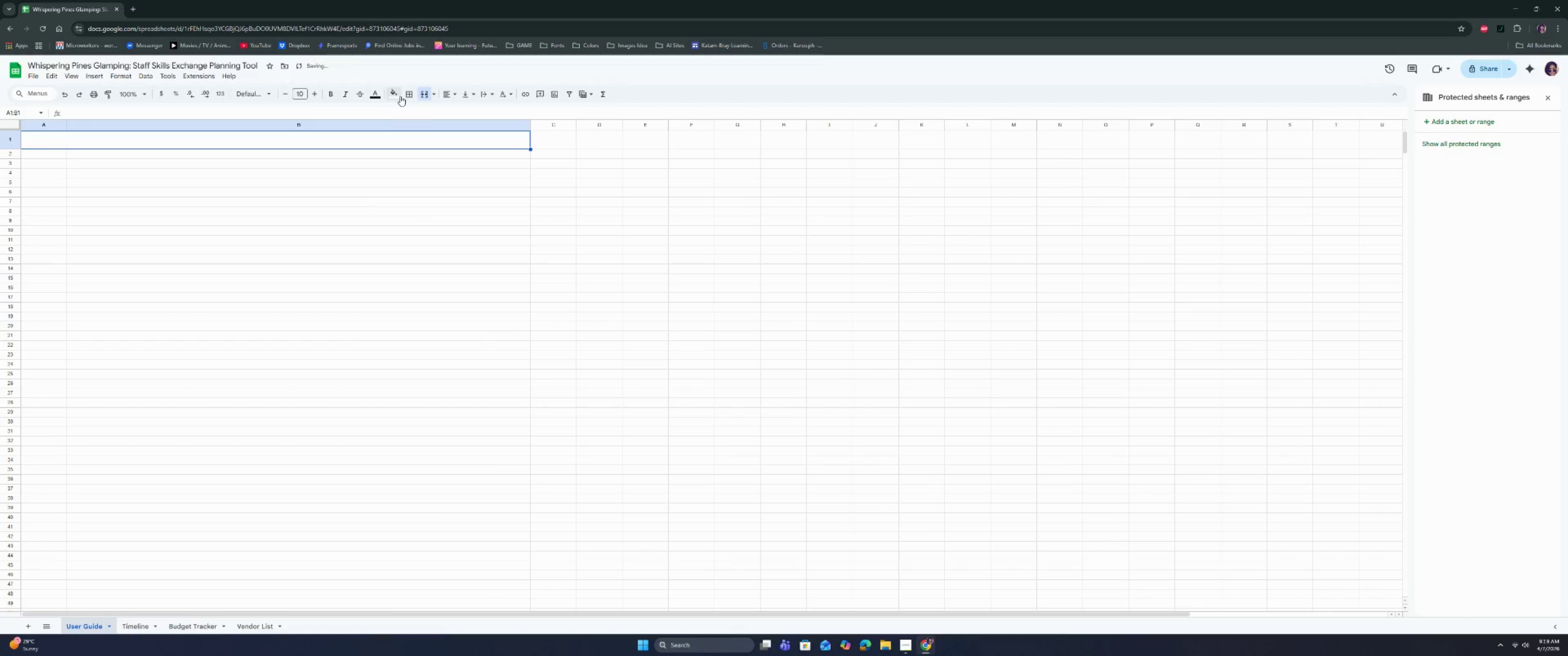 
left_click([400, 96])
 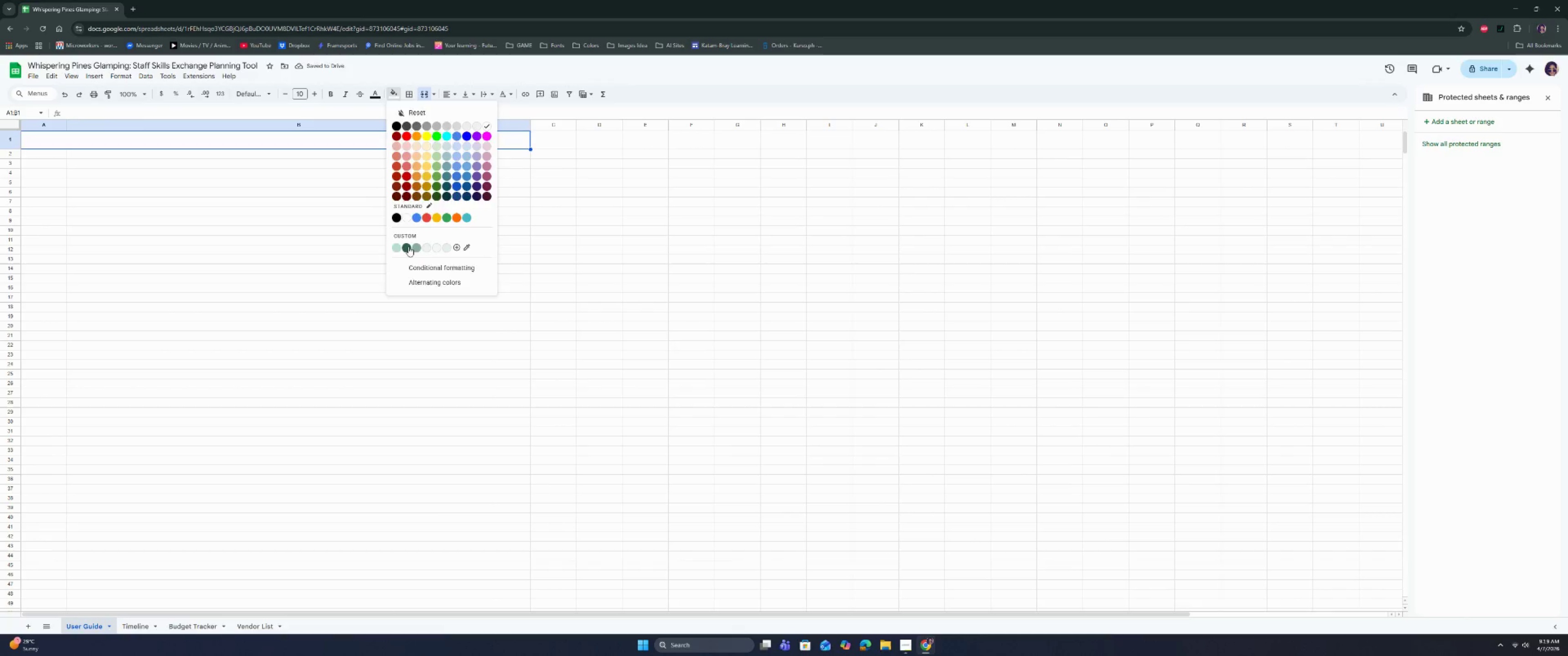 
left_click([407, 248])
 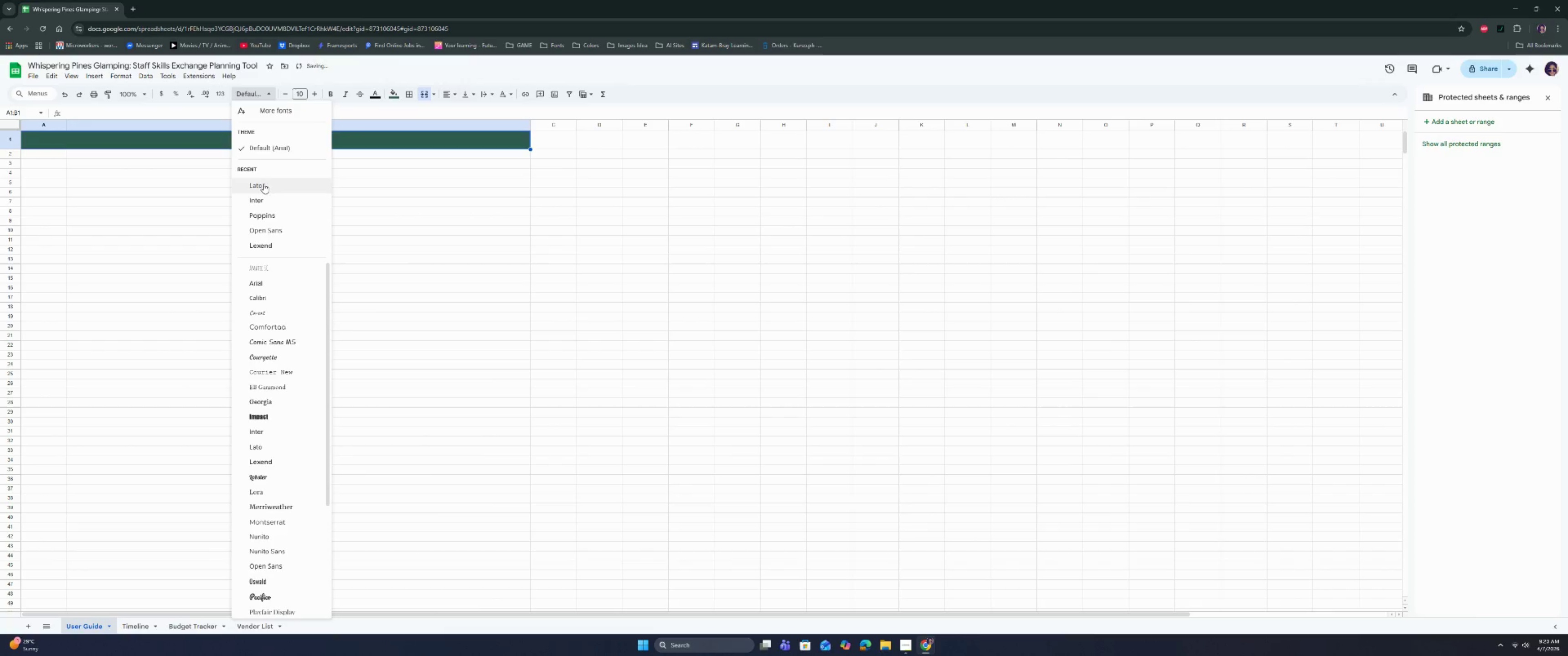 
left_click([265, 204])
 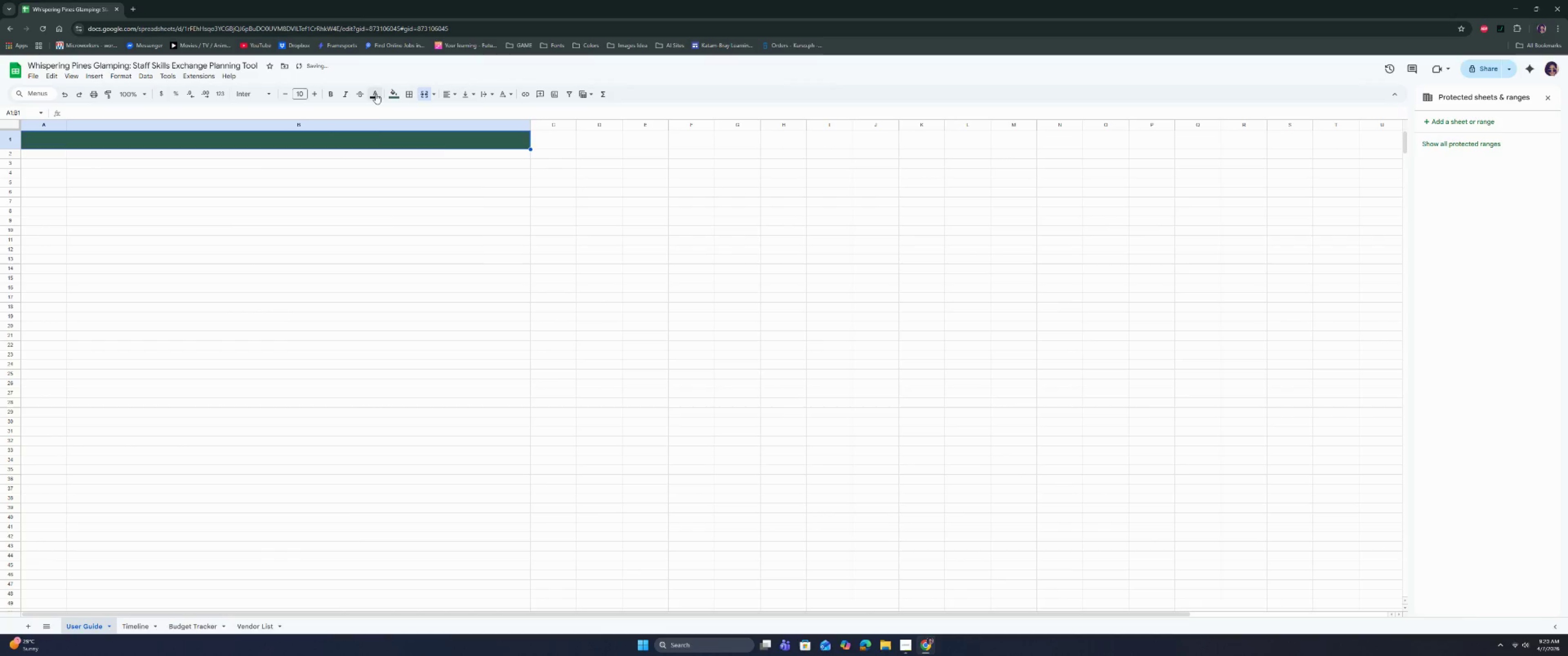 
left_click([469, 127])
 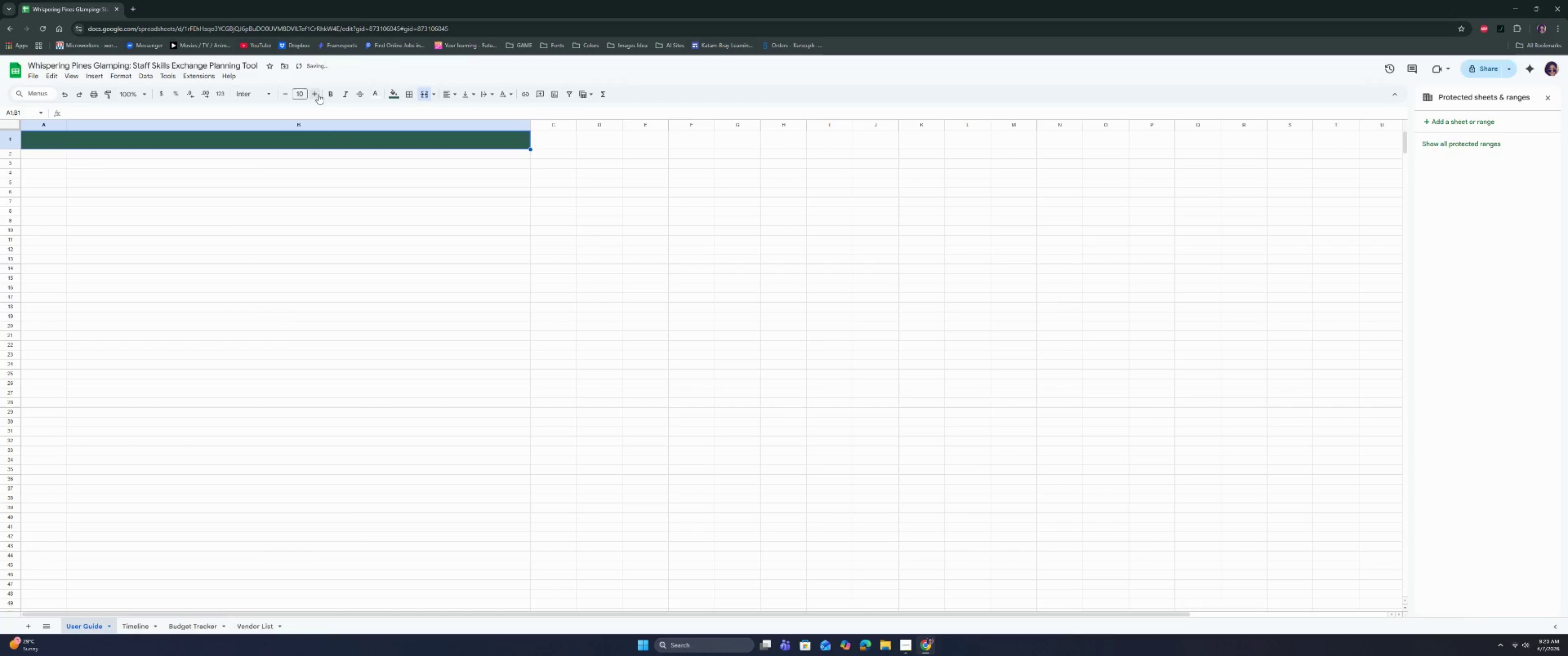 
double_click([318, 94])
 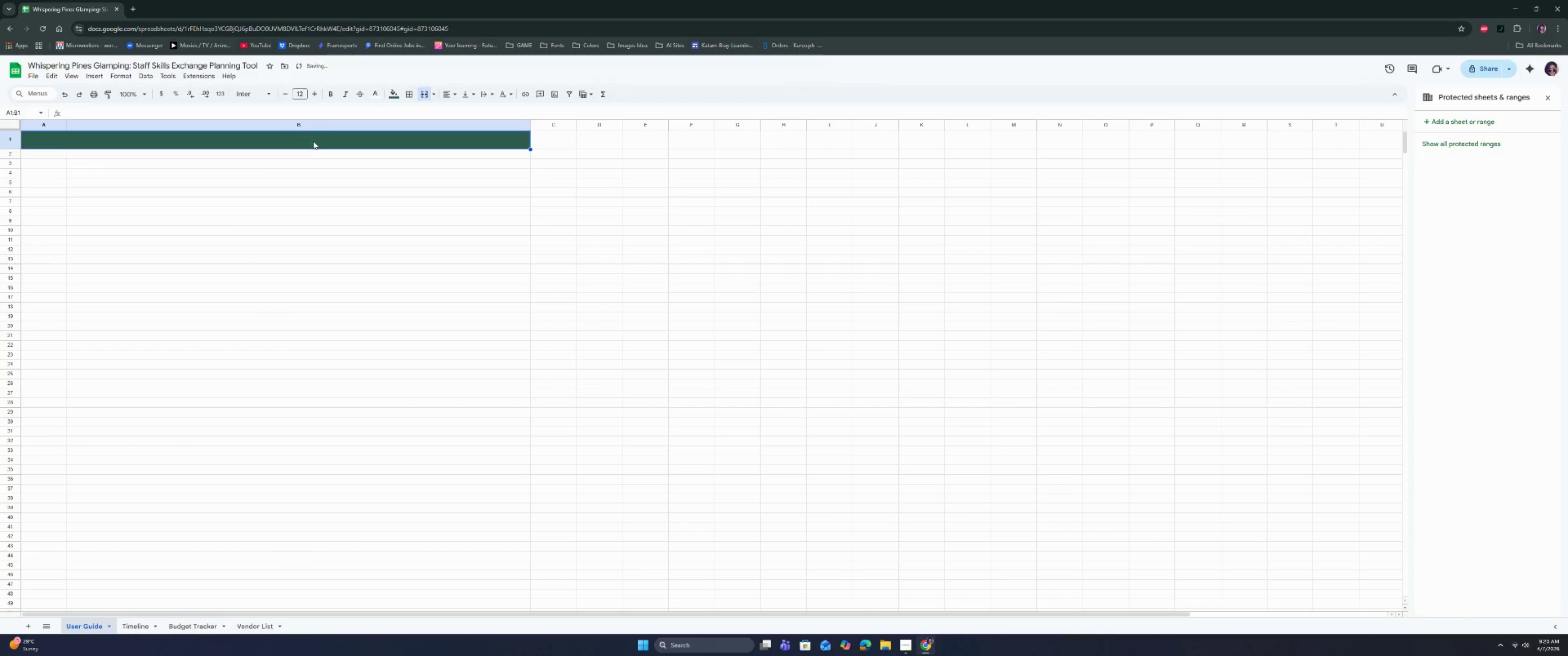 
double_click([313, 141])
 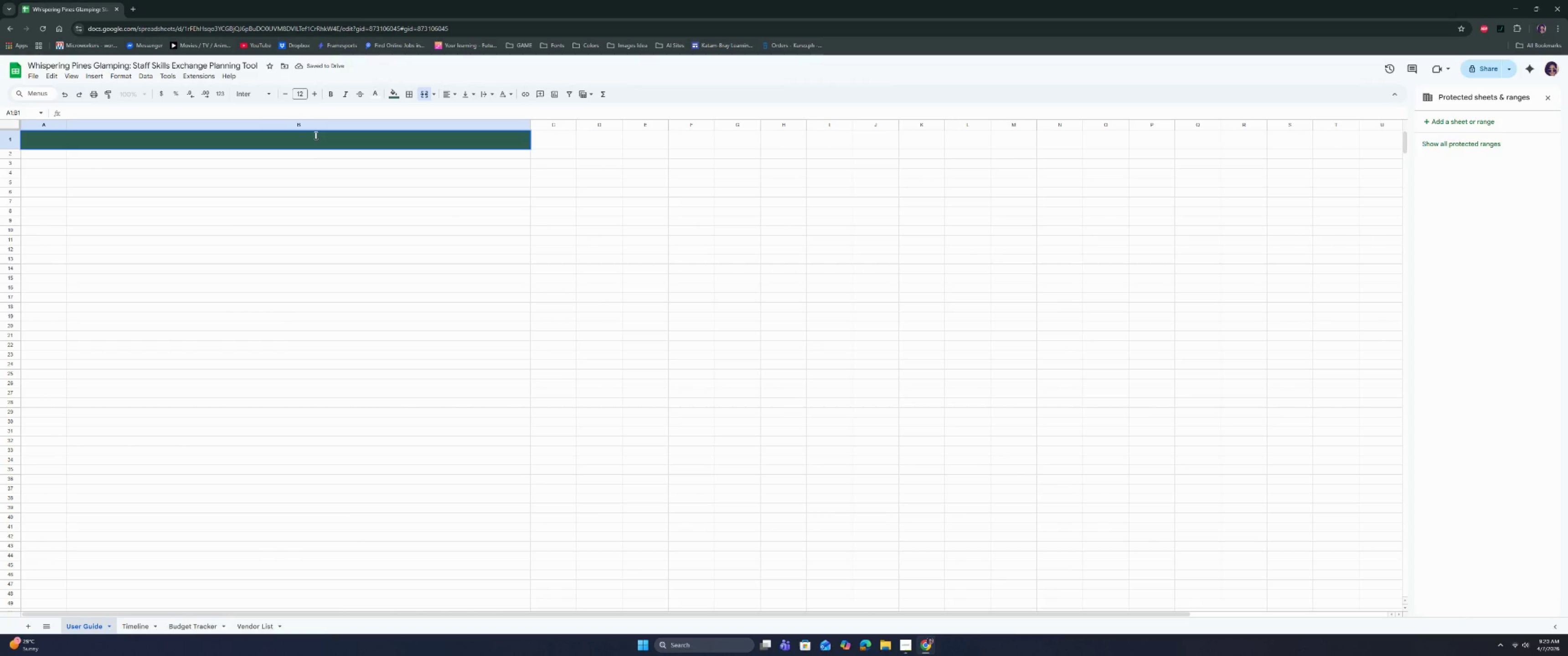 
type(user )
key(Backspace)
key(Backspace)
key(Backspace)
key(Backspace)
key(Backspace)
type(u)
key(Backspace)
type(USER GUIDE)
 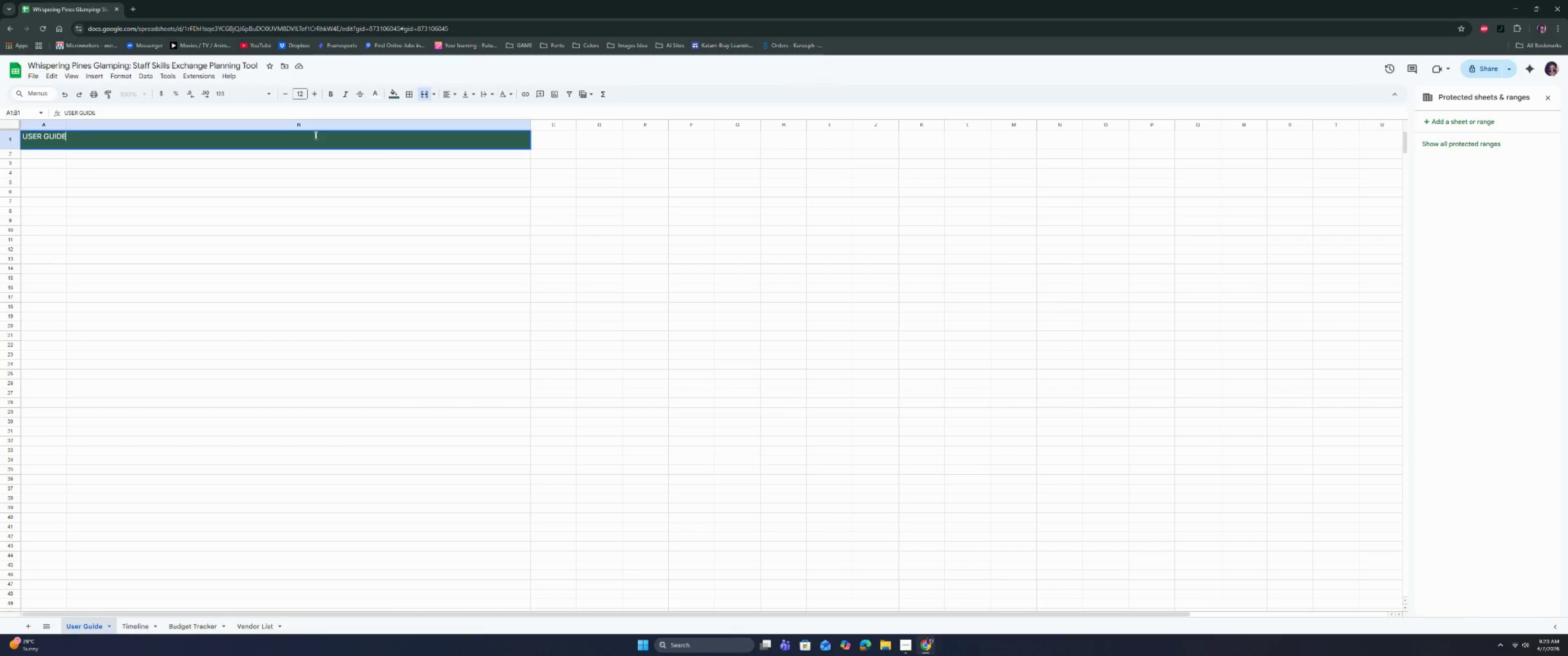 
key(Enter)
 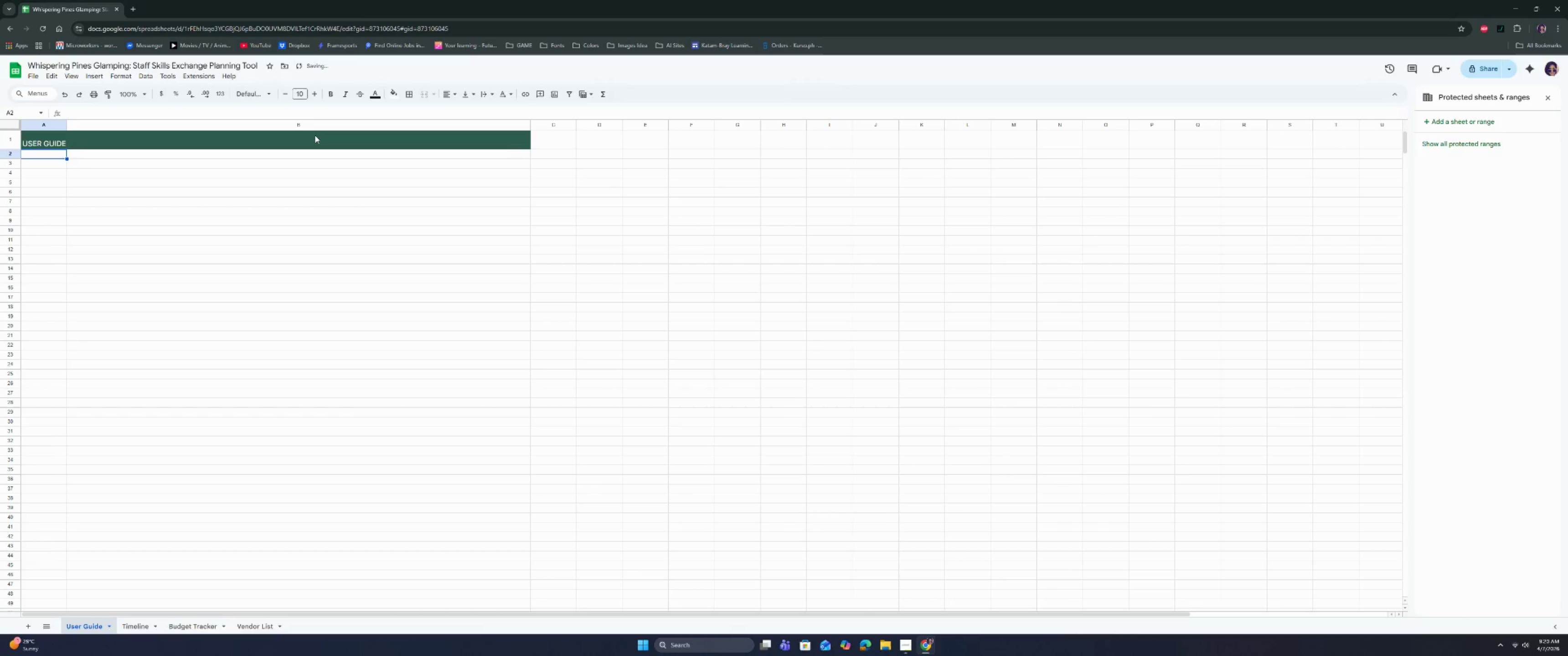 
left_click([315, 135])
 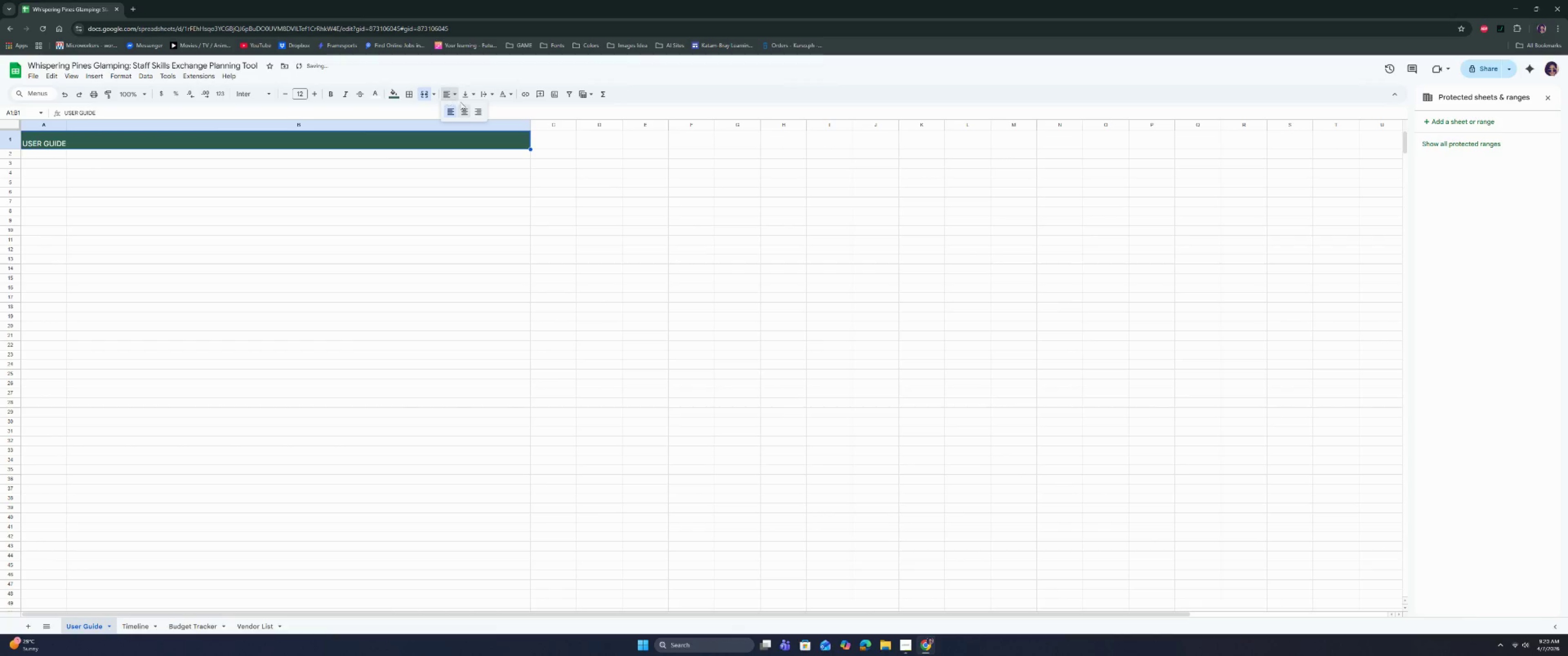 
double_click([465, 111])
 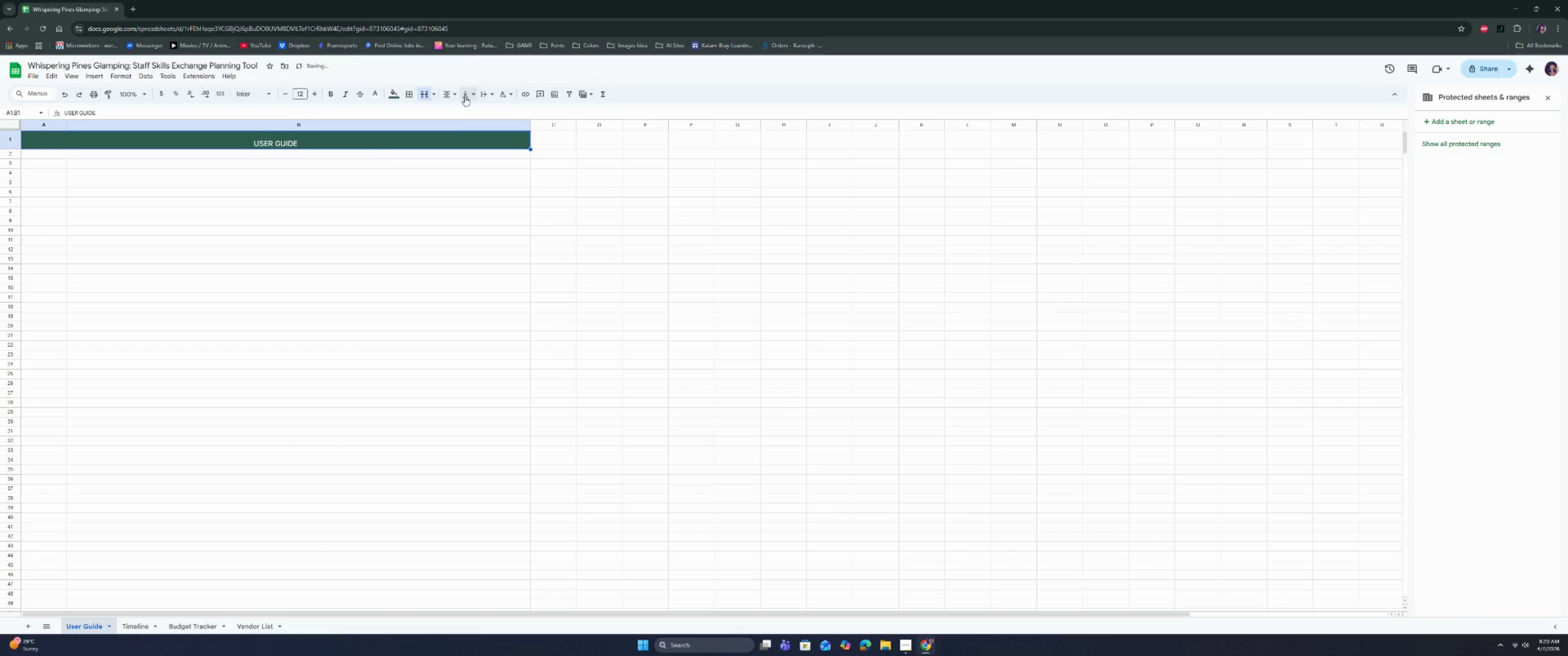 
triple_click([463, 93])
 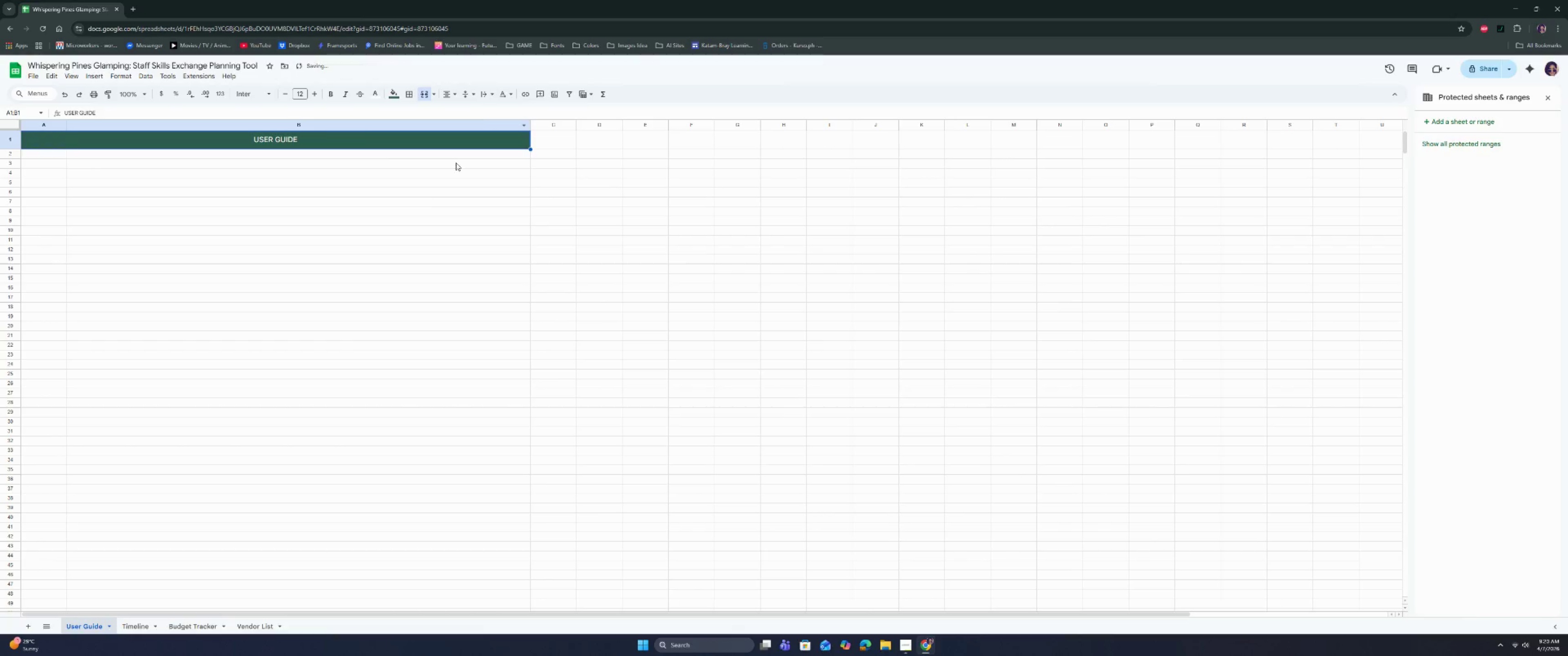 
left_click([417, 216])
 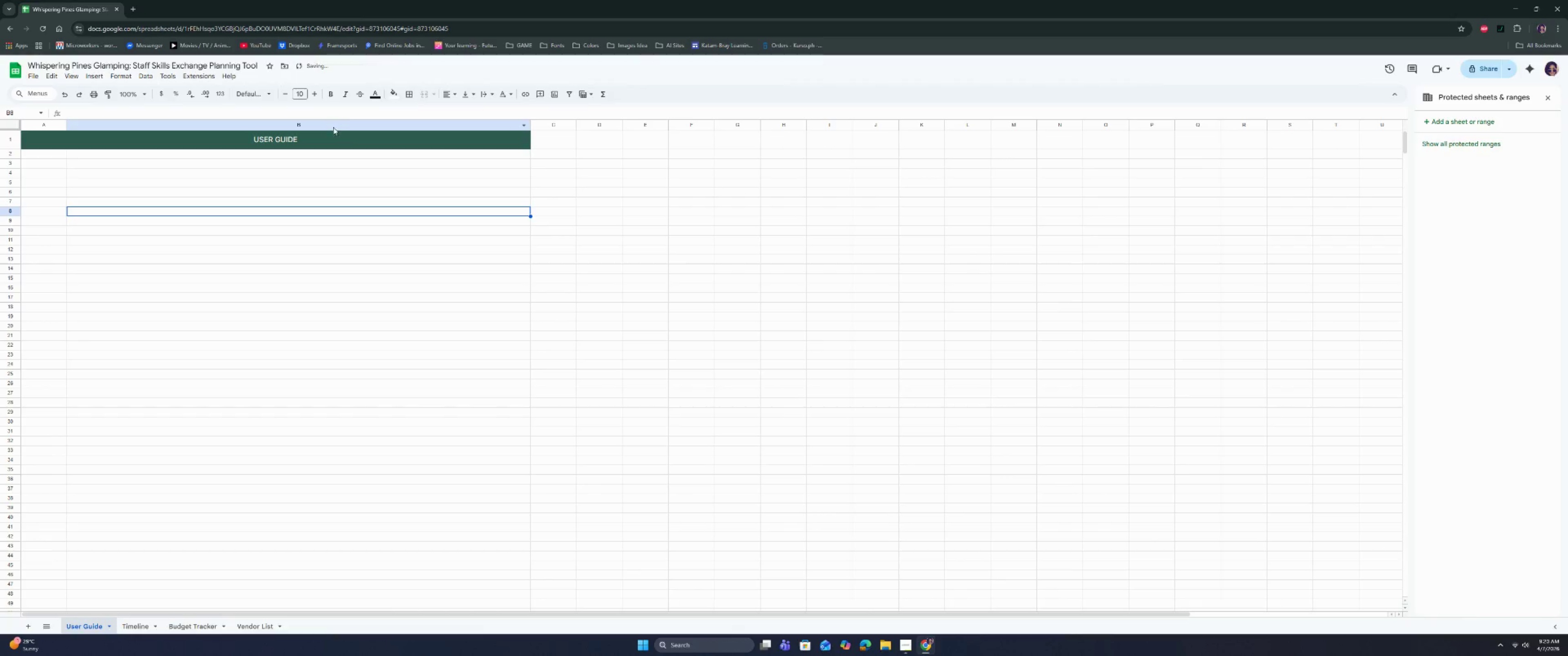 
left_click([327, 136])
 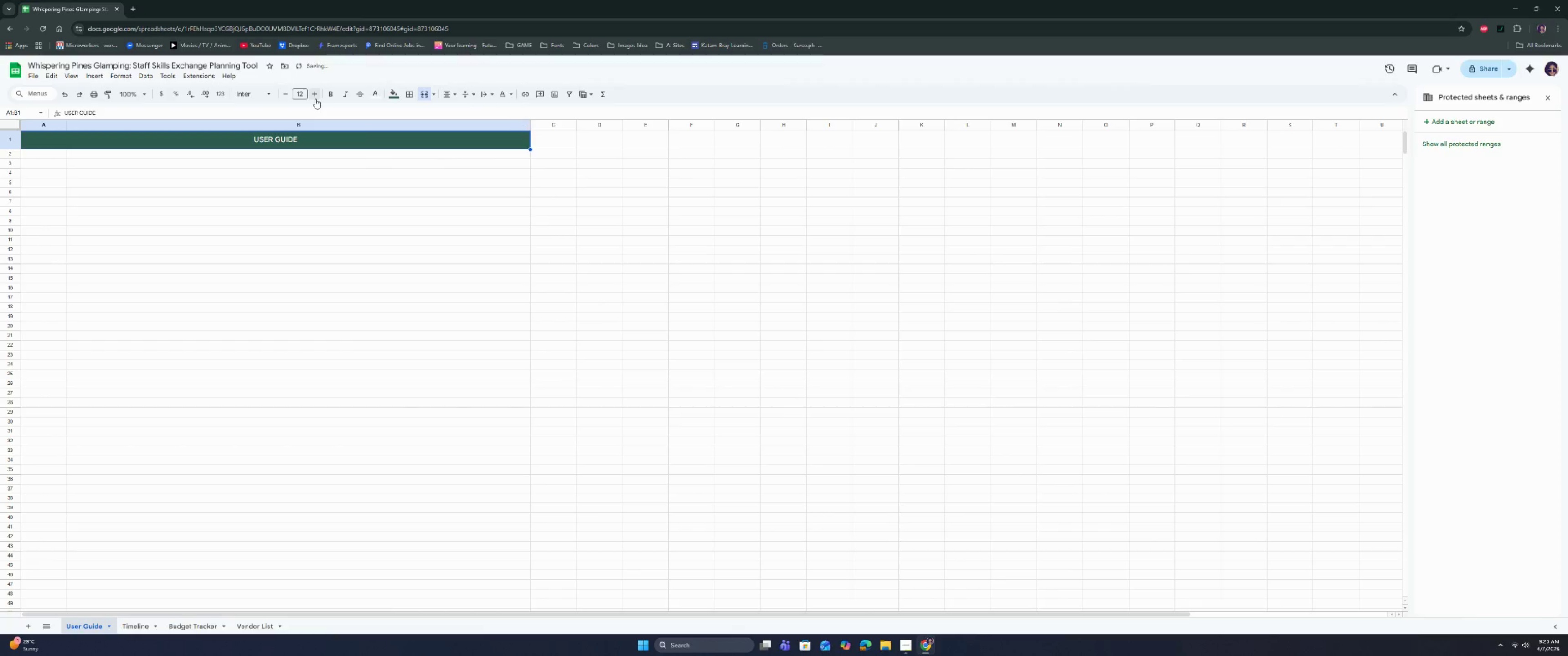 
left_click([314, 96])
 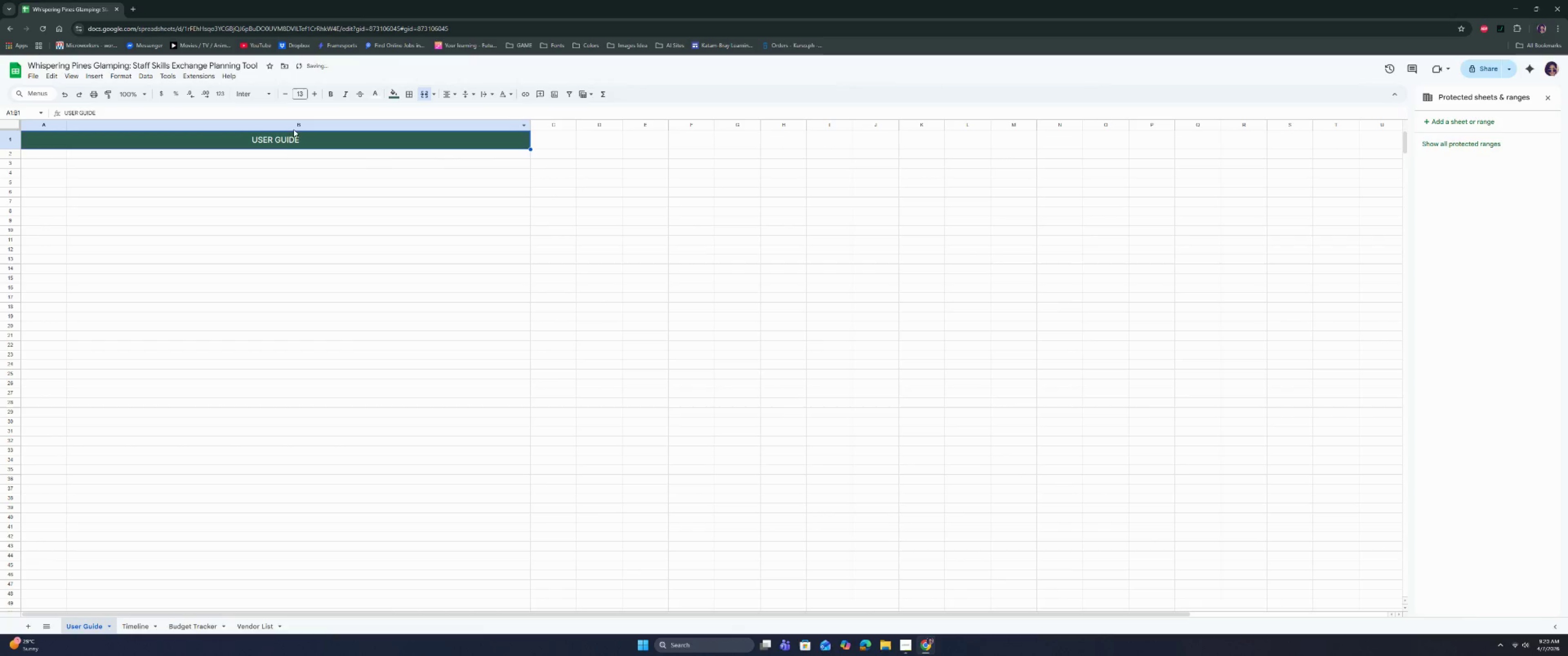 
left_click([287, 141])
 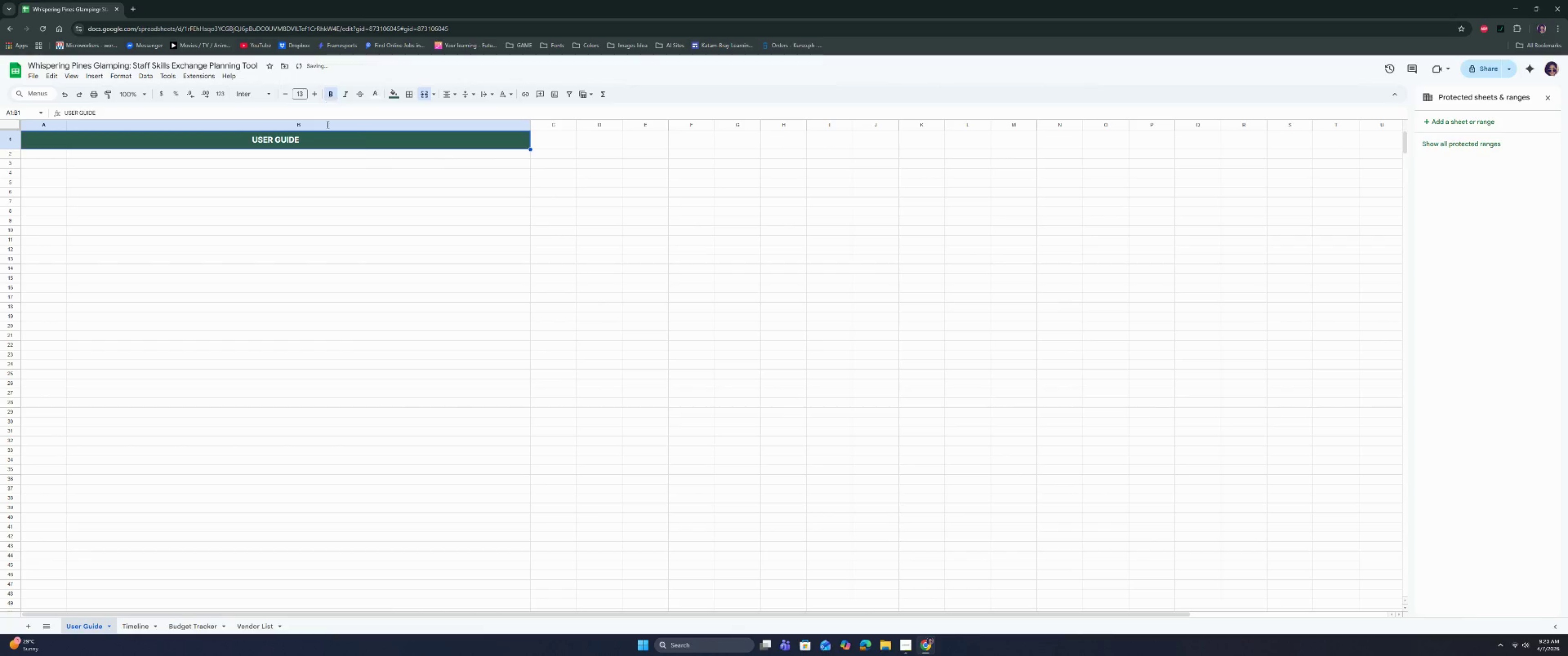 
double_click([311, 190])
 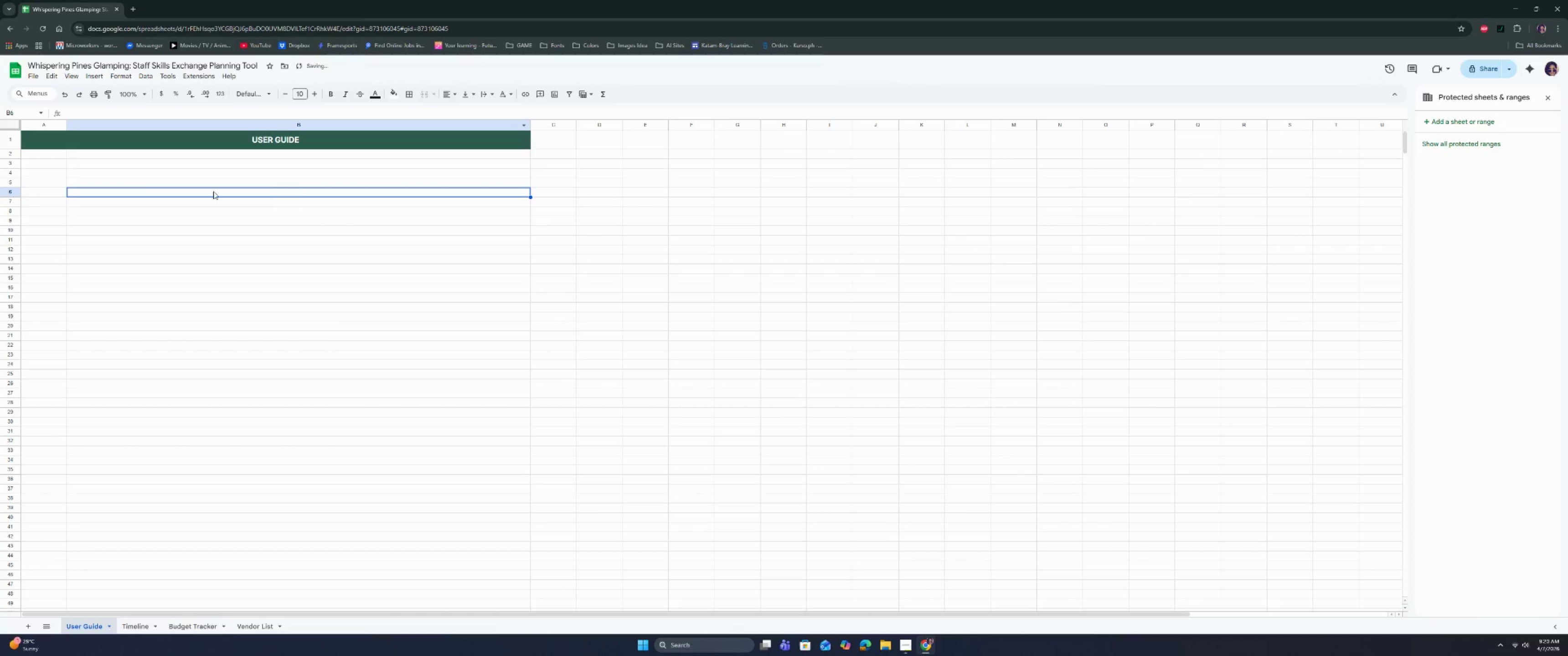 
triple_click([109, 177])
 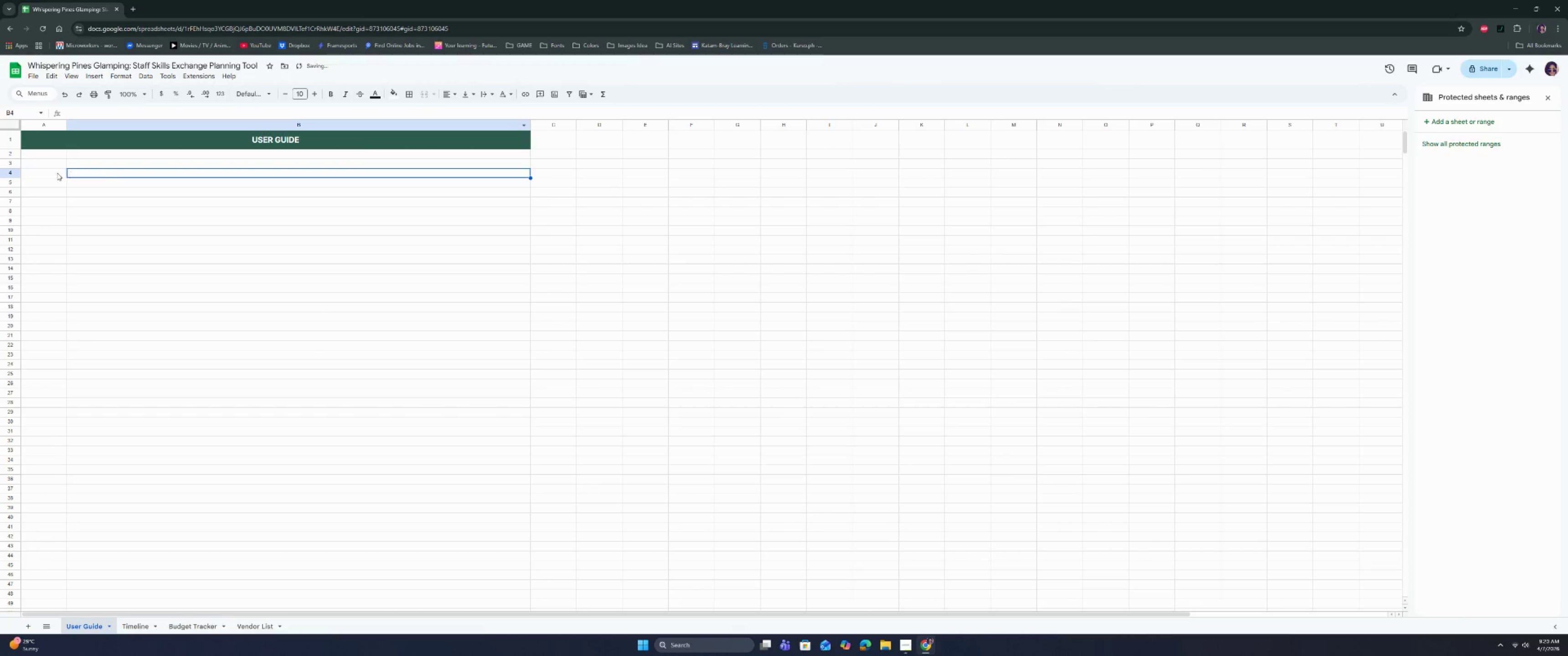 
triple_click([42, 174])
 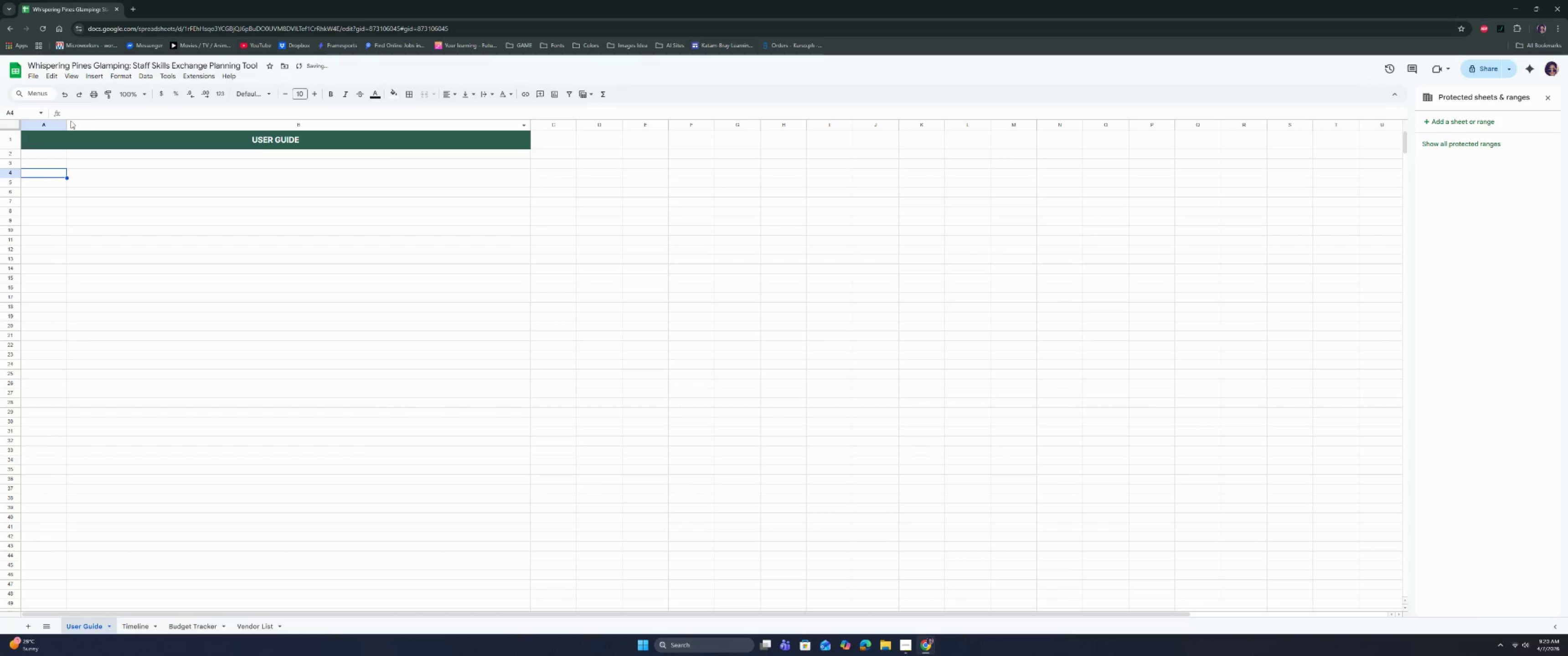 
left_click_drag(start_coordinate=[64, 122], to_coordinate=[67, 123])
 